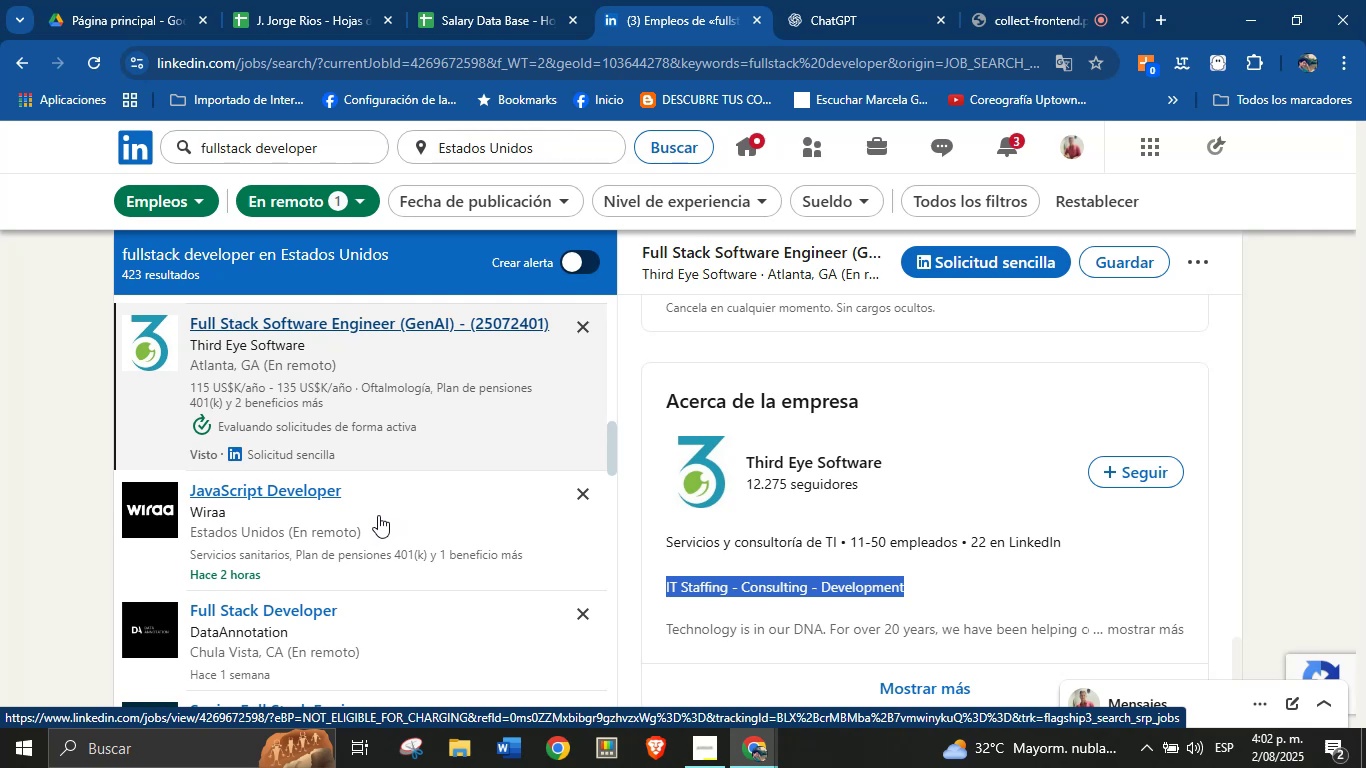 
wait(25.29)
 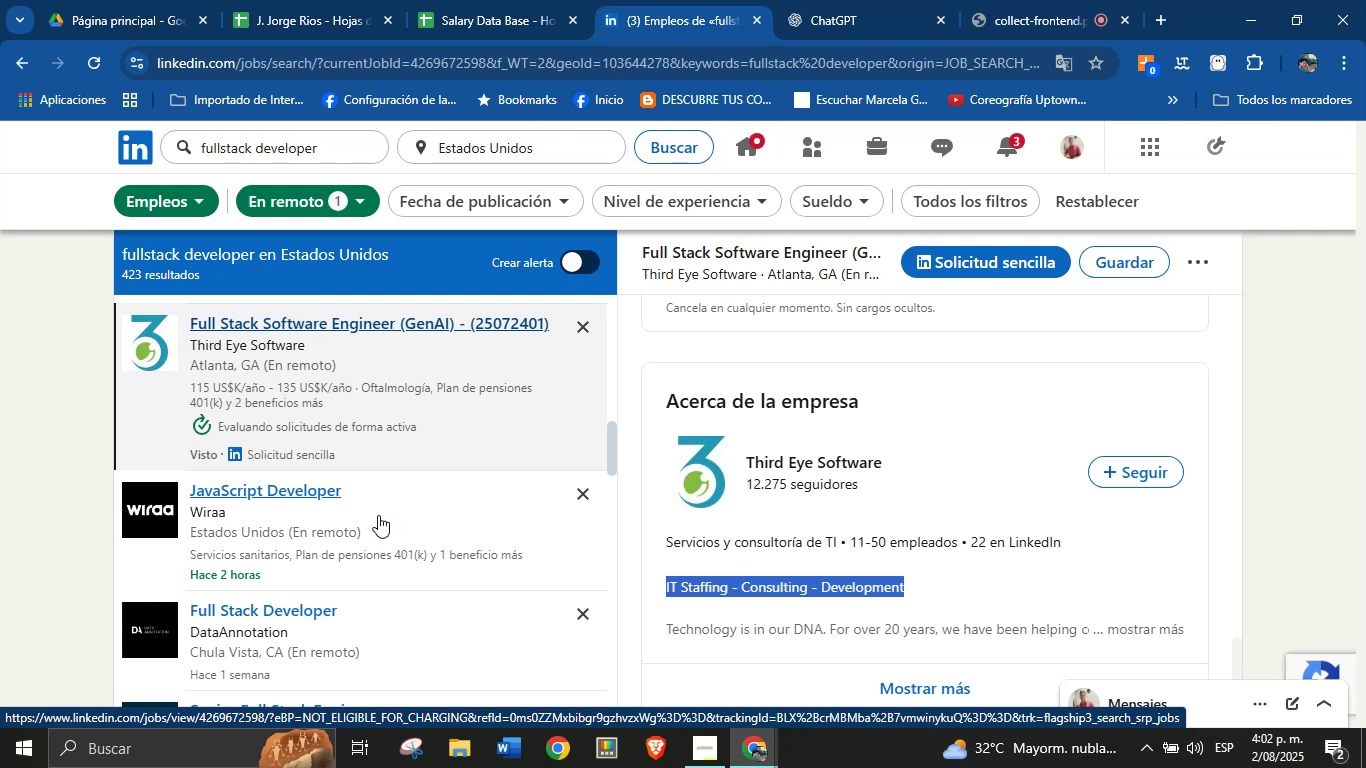 
left_click([506, 0])
 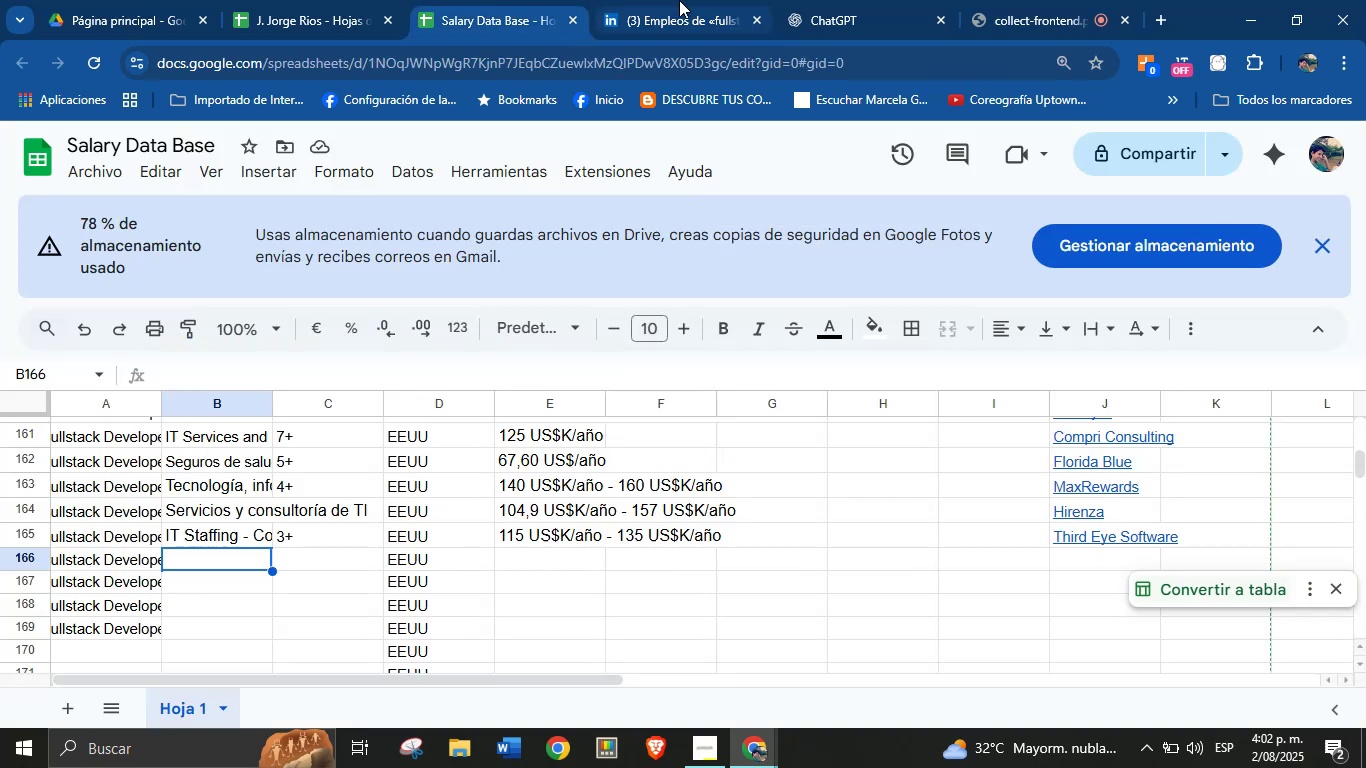 
left_click([679, 0])
 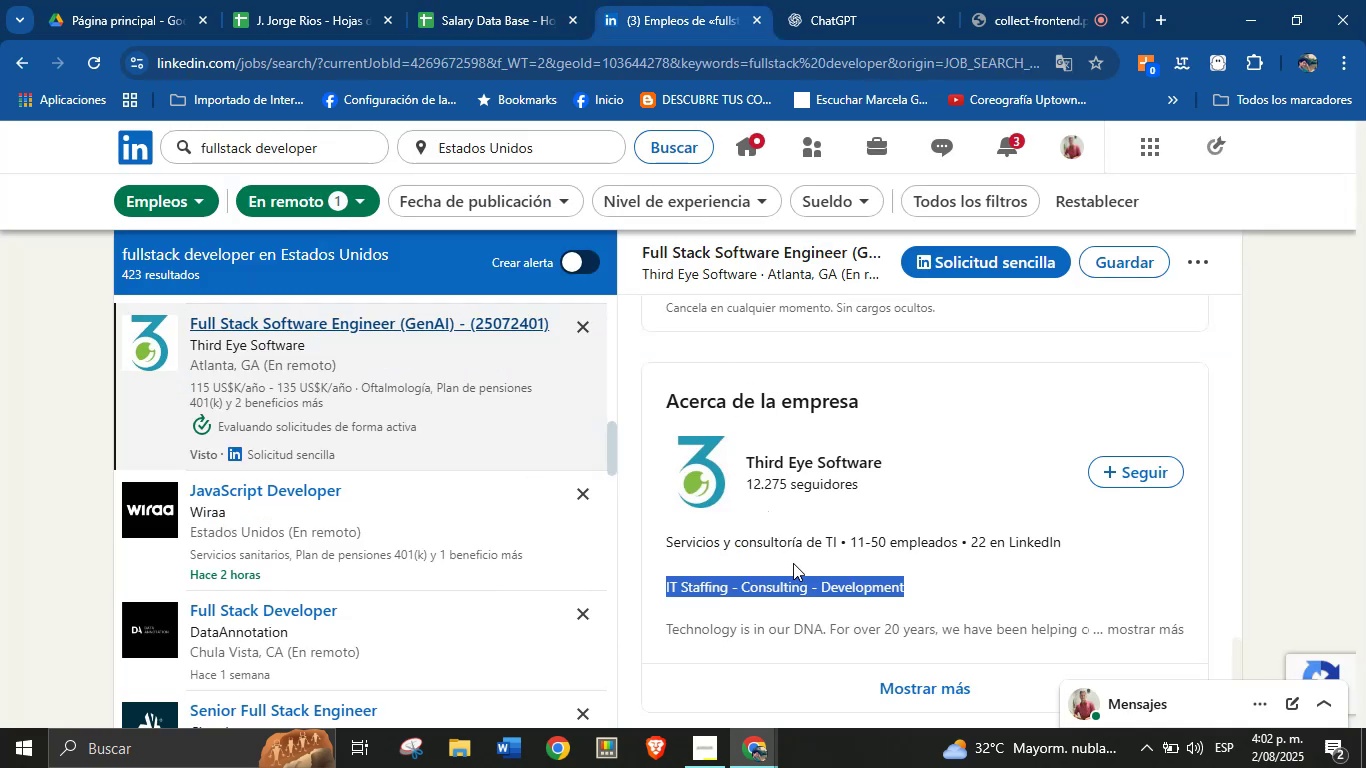 
left_click([796, 545])
 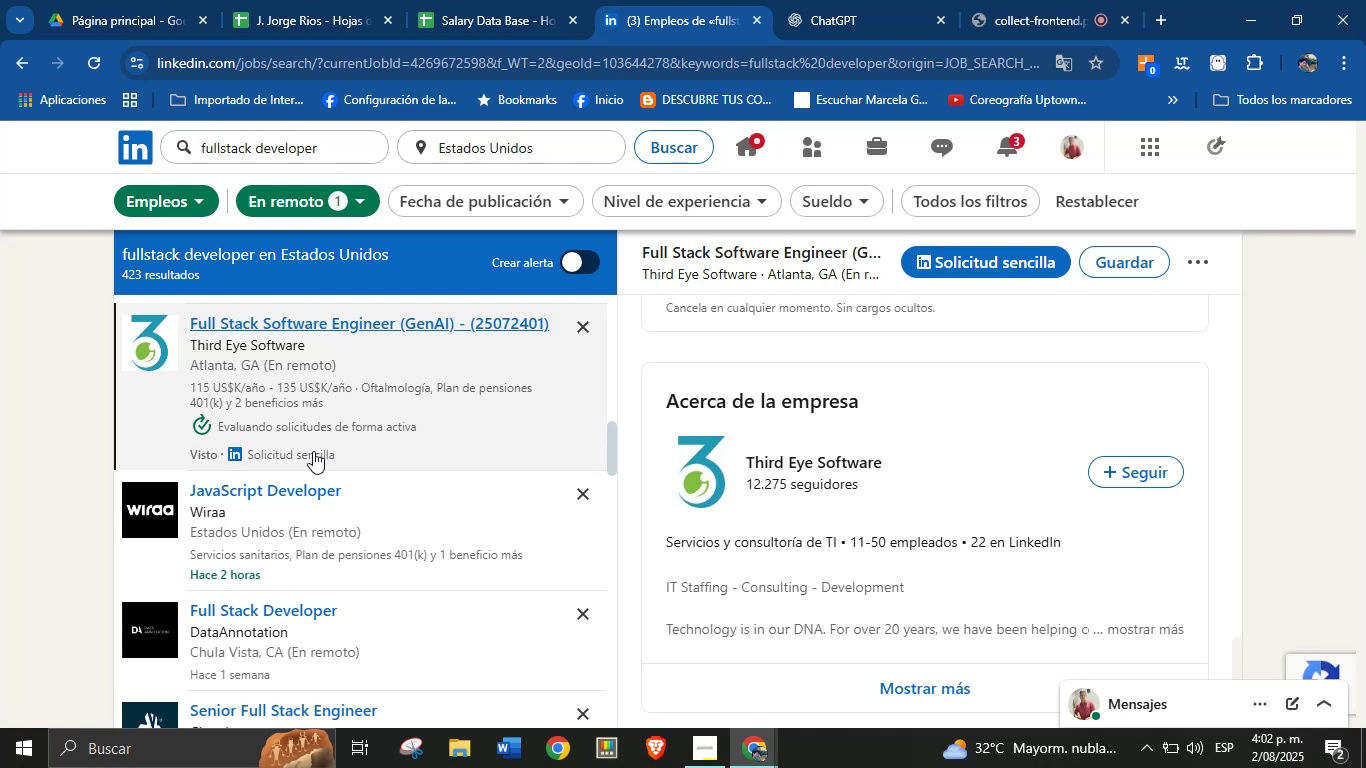 
wait(17.83)
 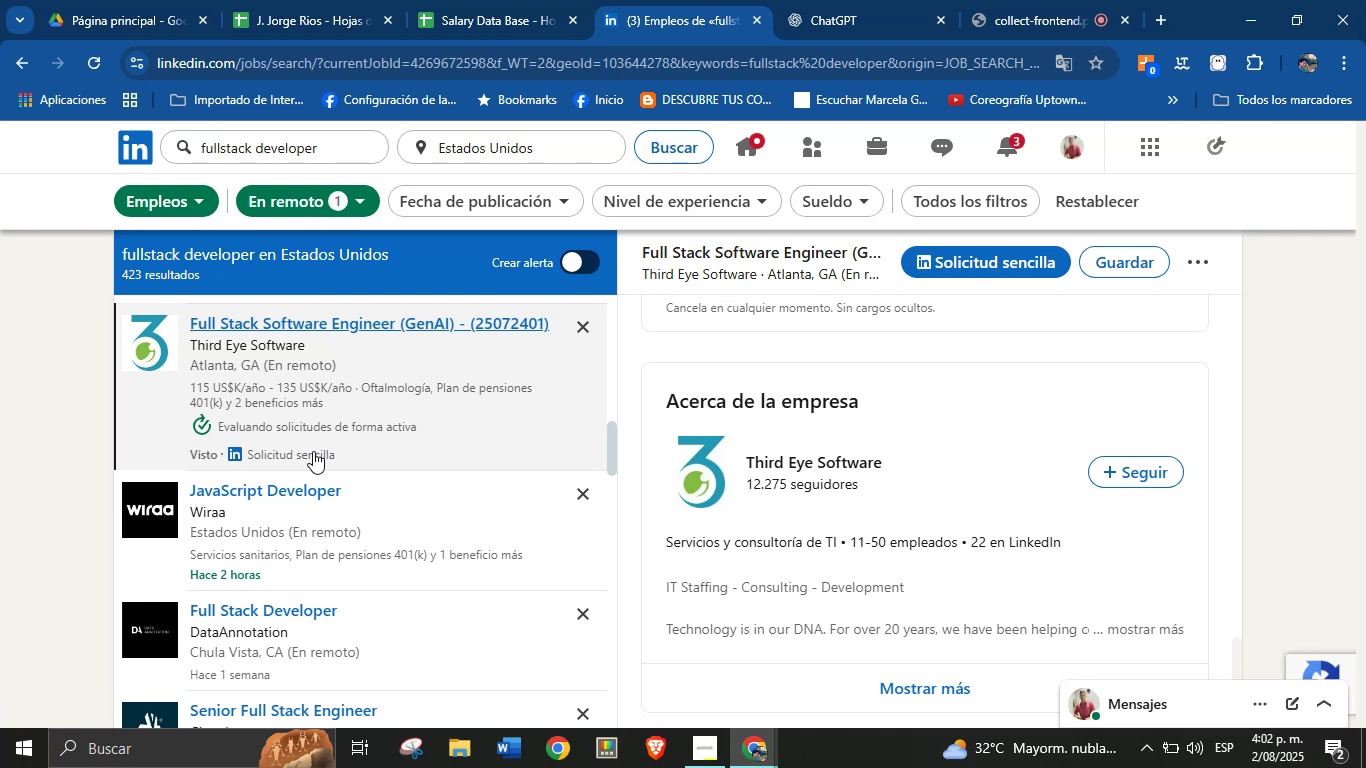 
scroll: coordinate [394, 512], scroll_direction: down, amount: 2.0
 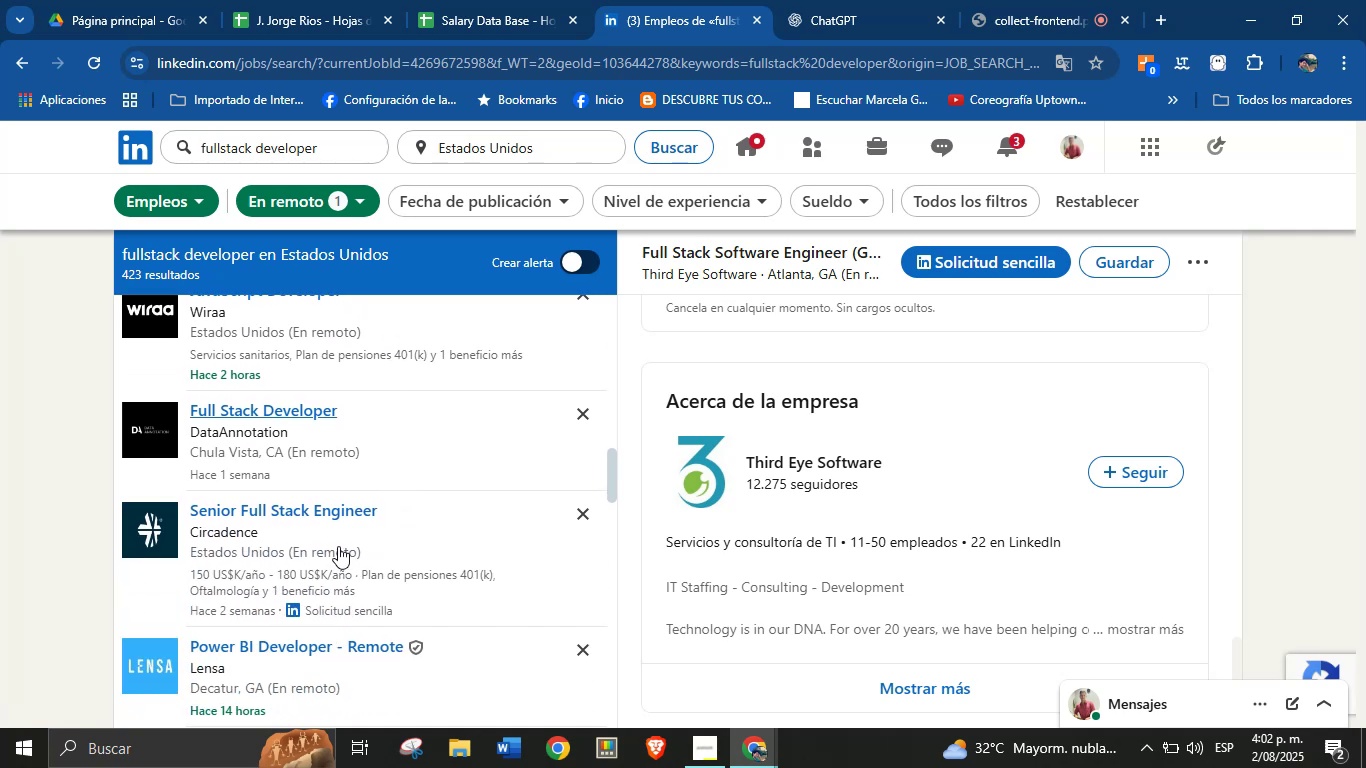 
left_click([338, 546])
 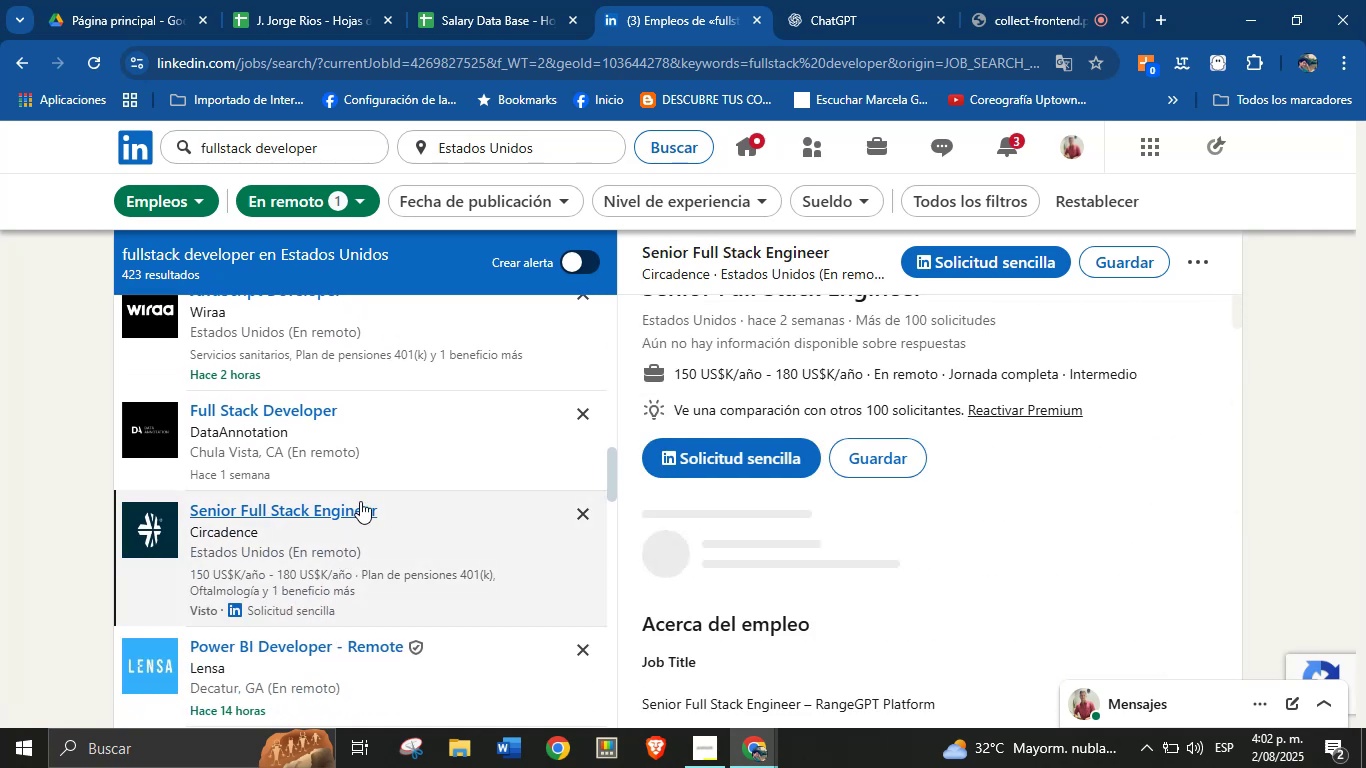 
wait(6.71)
 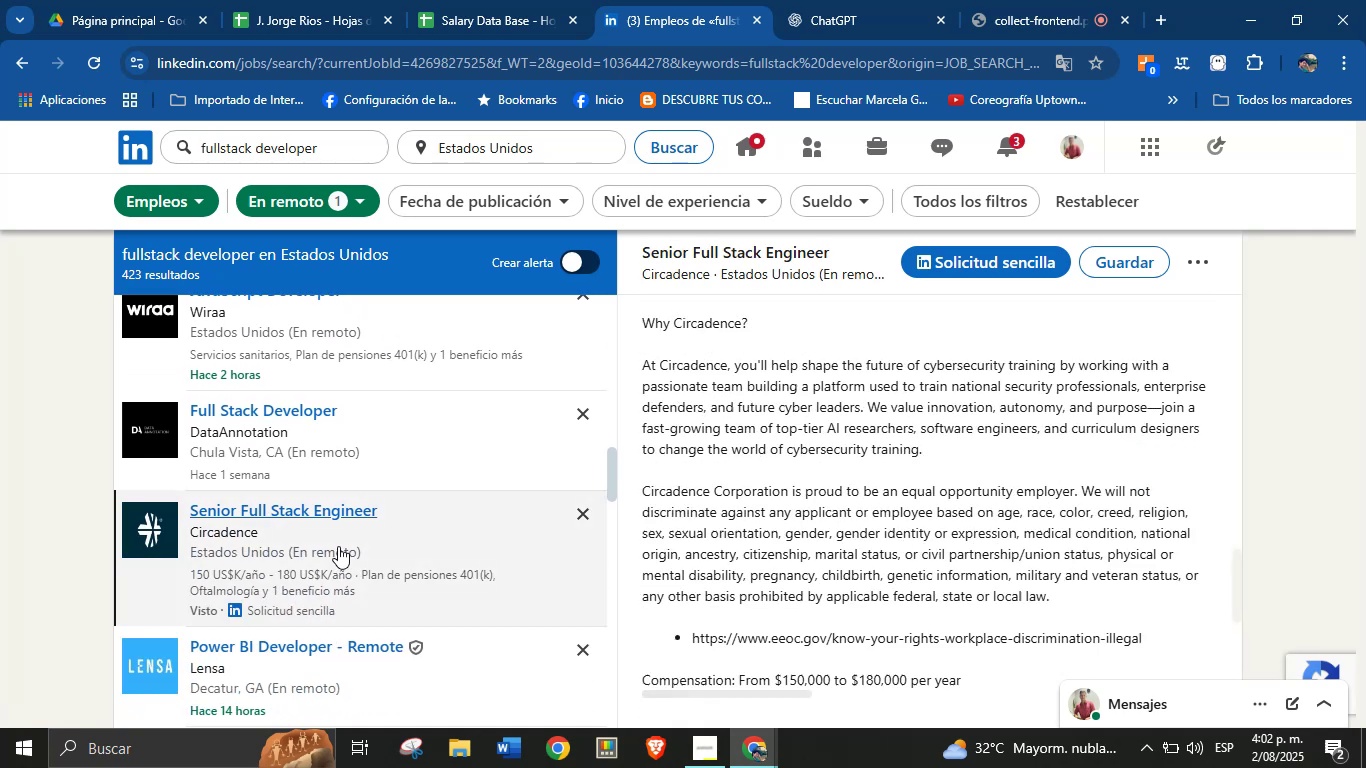 
scroll: coordinate [791, 435], scroll_direction: up, amount: 1.0
 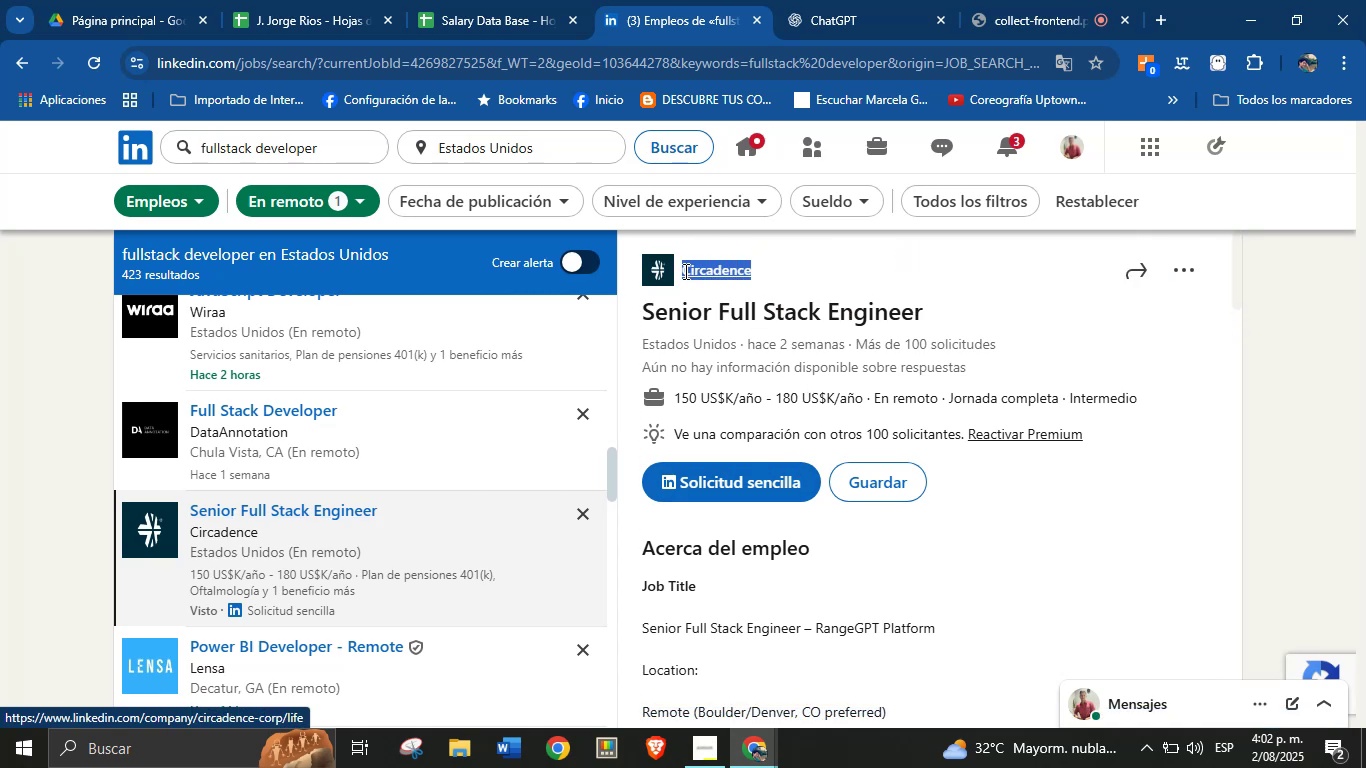 
key(Alt+Control+ControlLeft)
 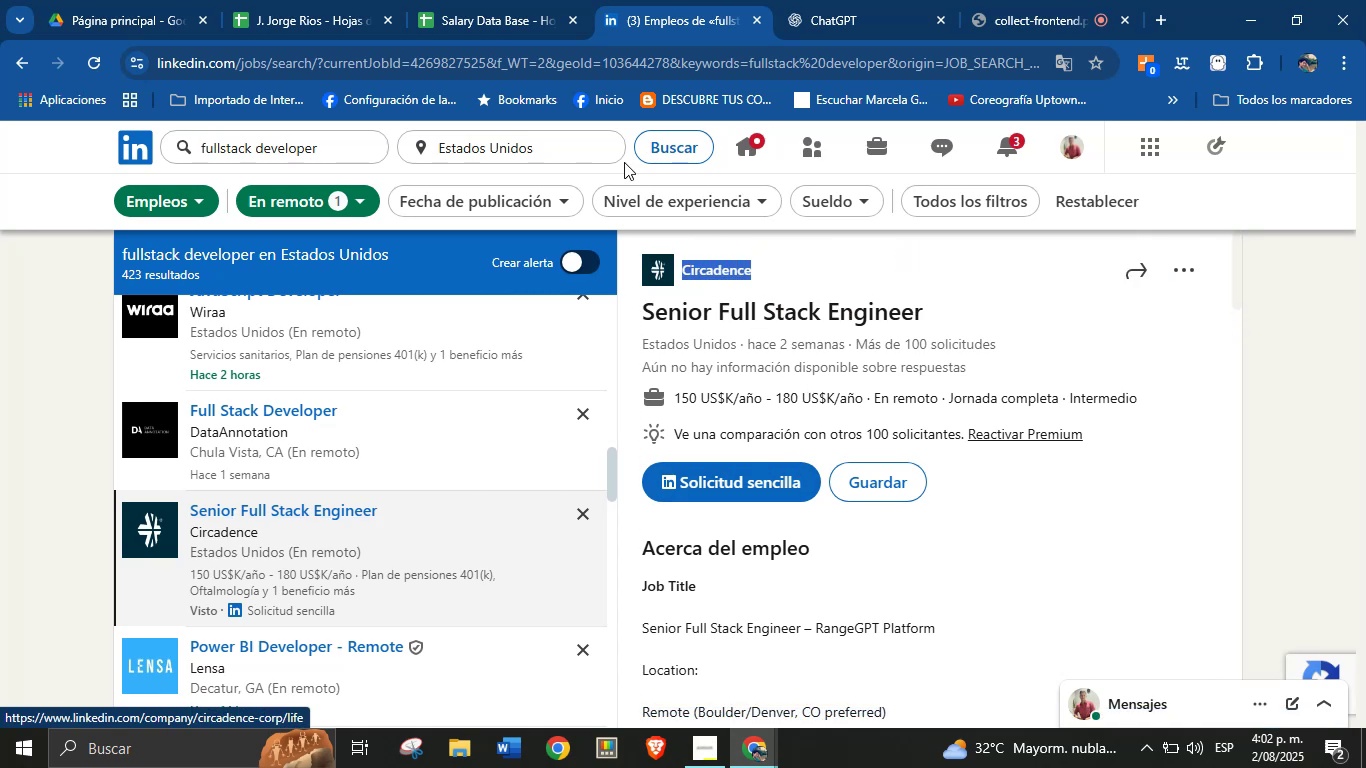 
key(Alt+AltLeft)
 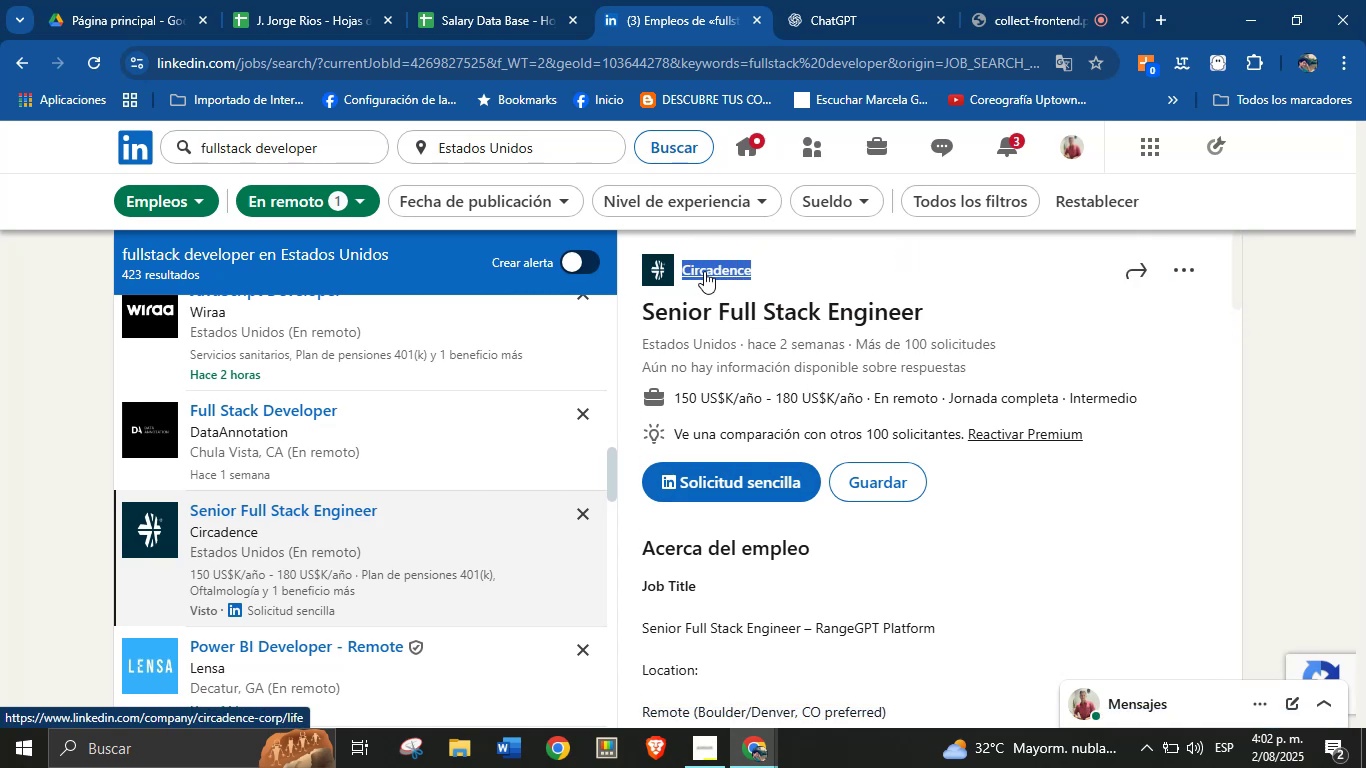 
key(Alt+Control+C)
 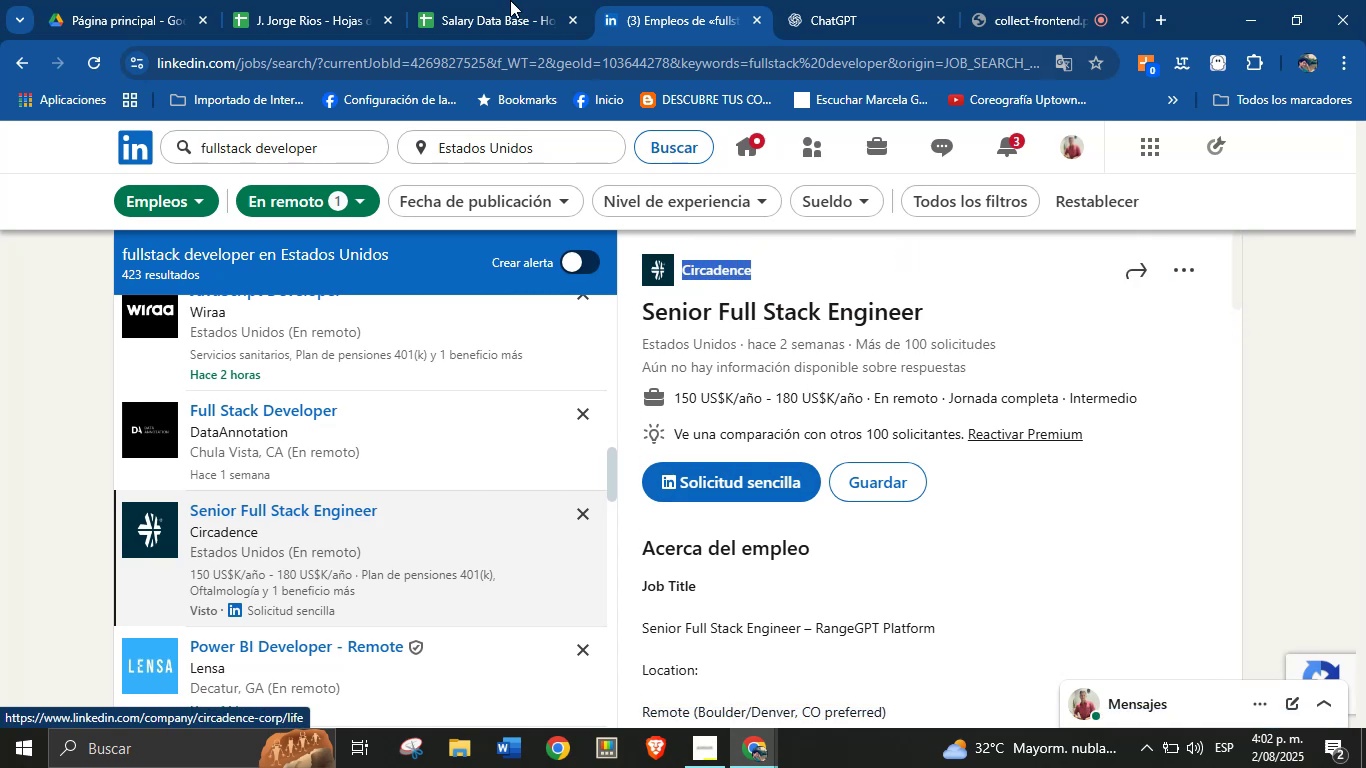 
left_click([458, 0])
 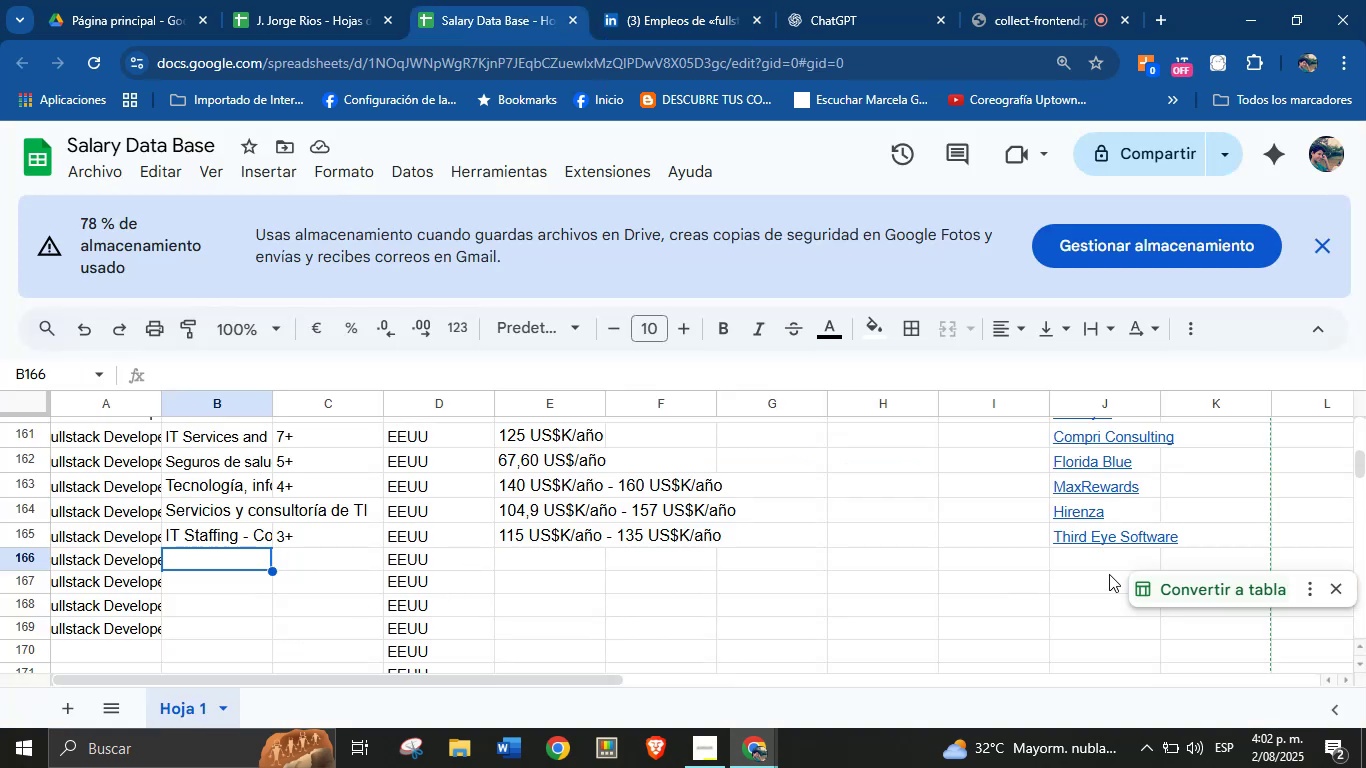 
left_click([1113, 557])
 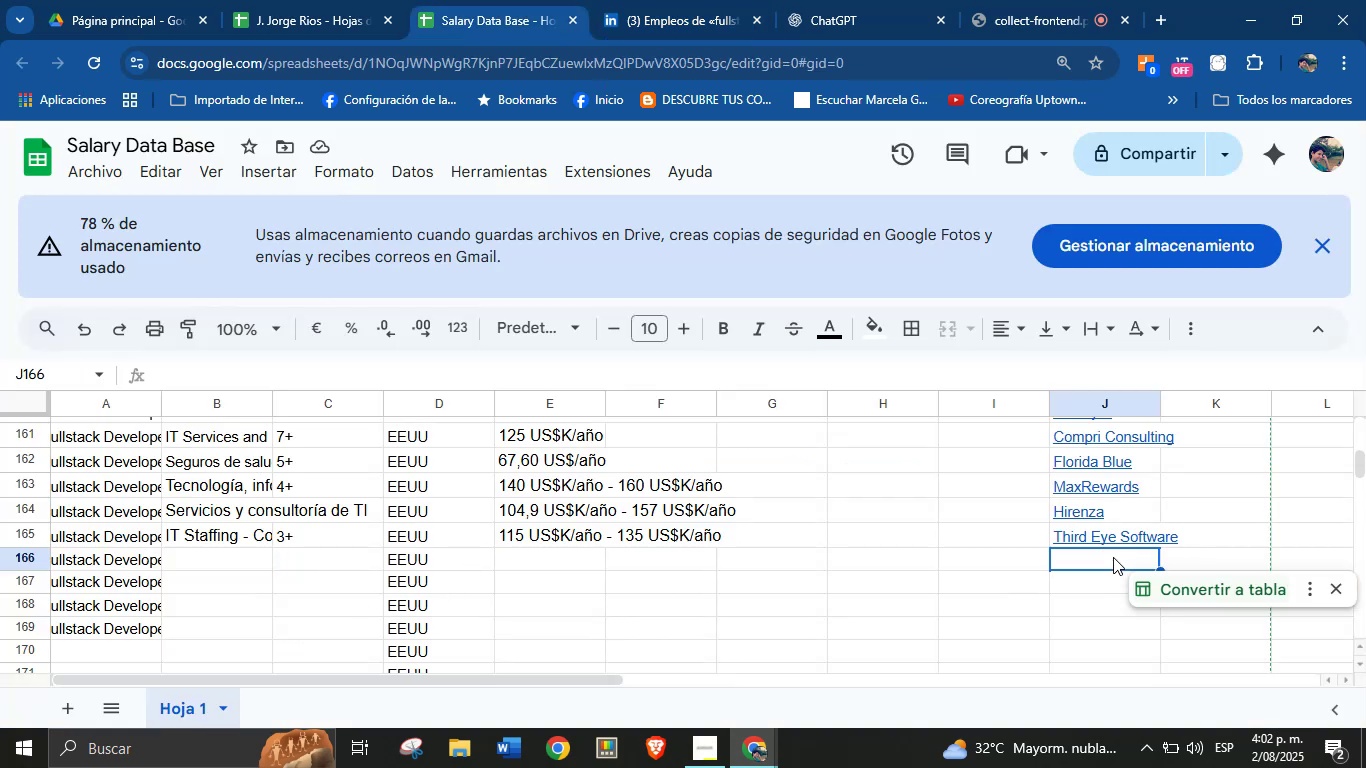 
key(Control+ControlLeft)
 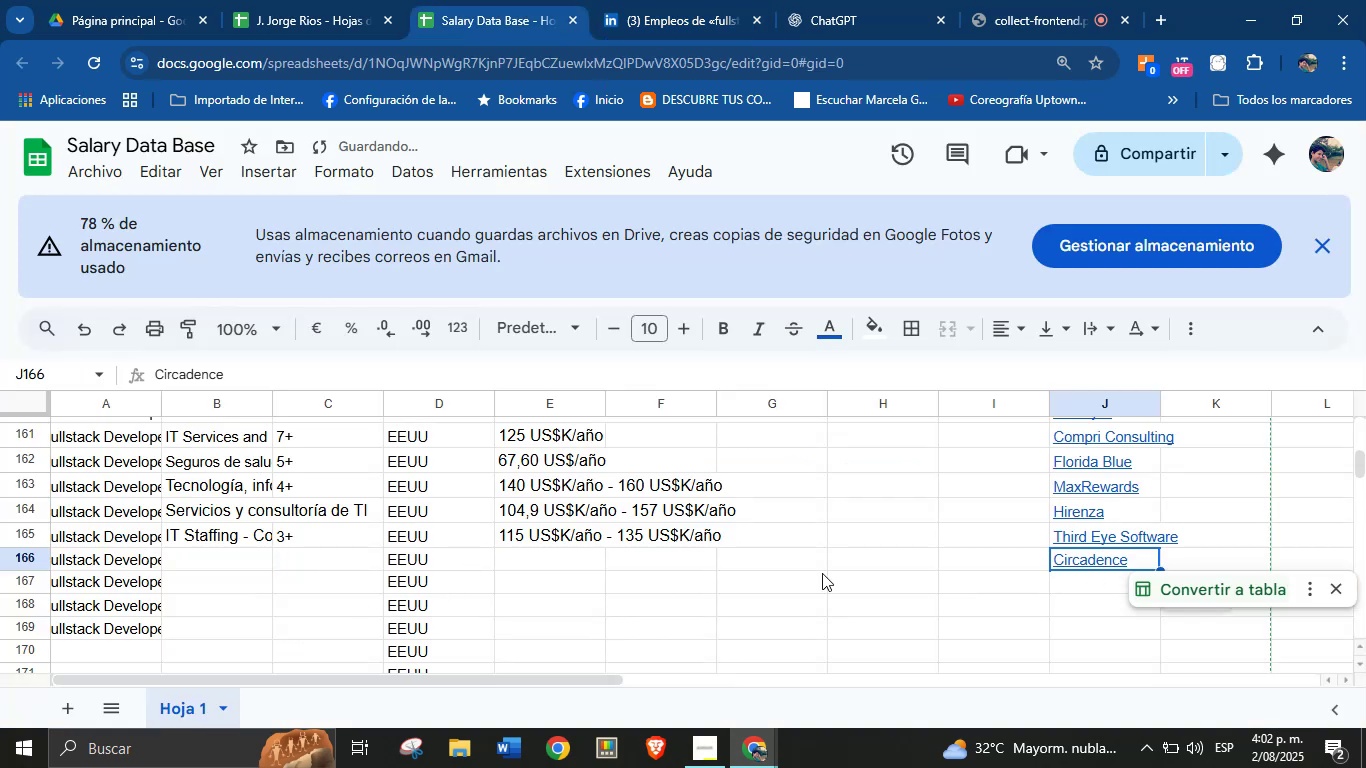 
key(Break)
 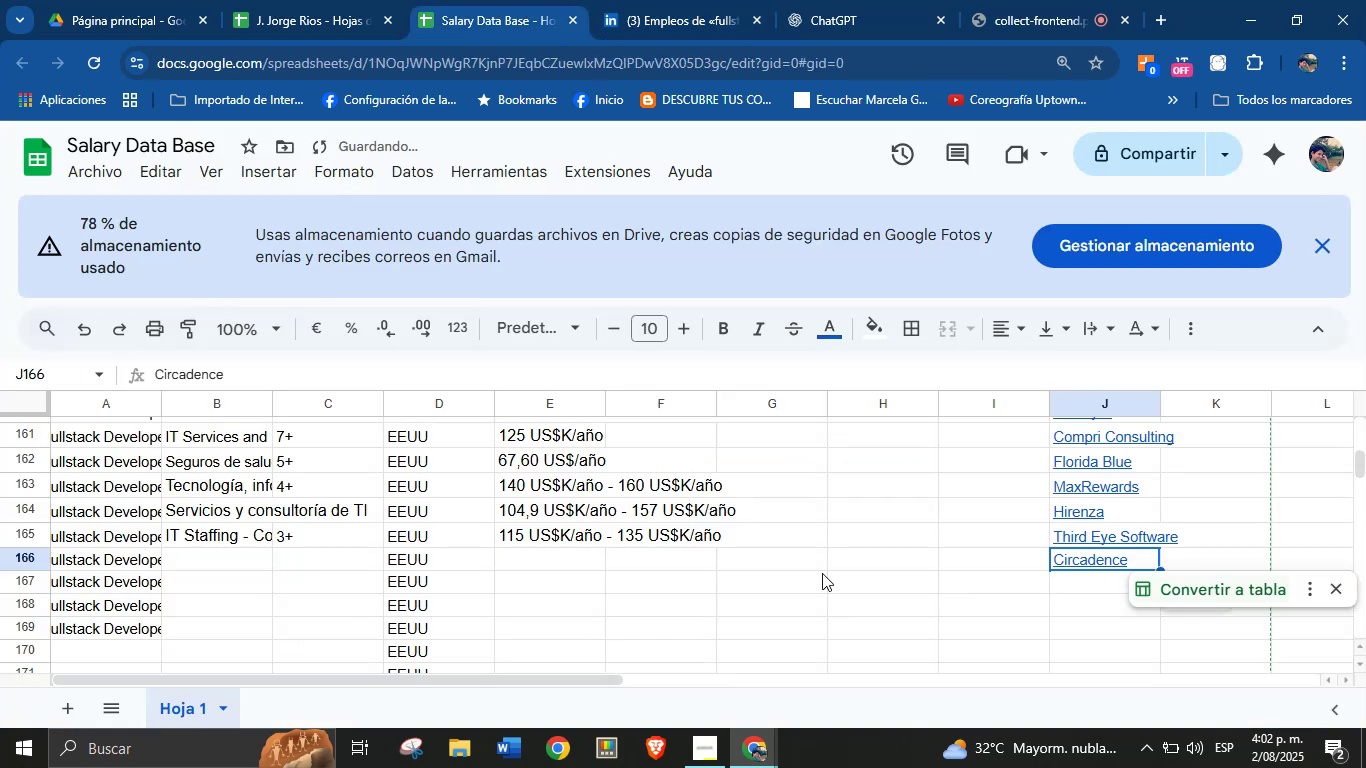 
key(Control+V)
 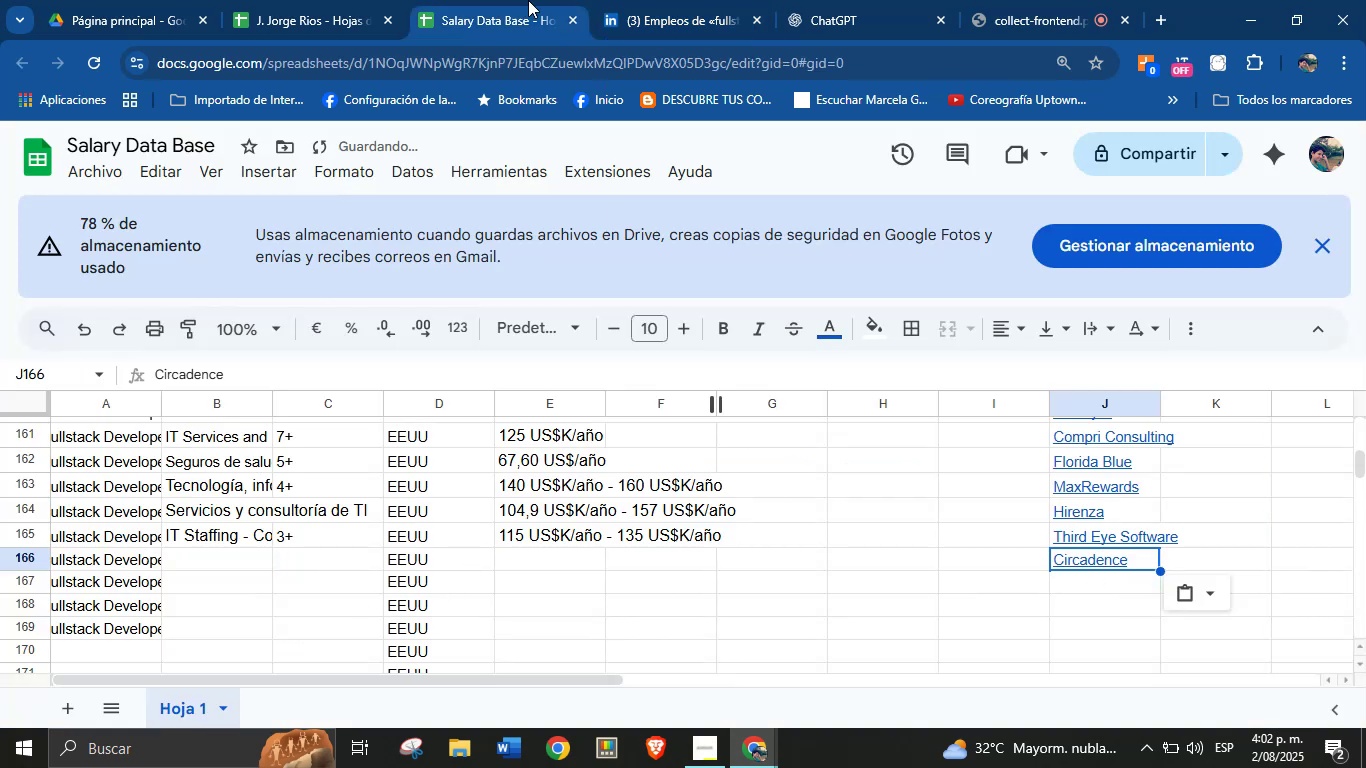 
left_click([634, 0])
 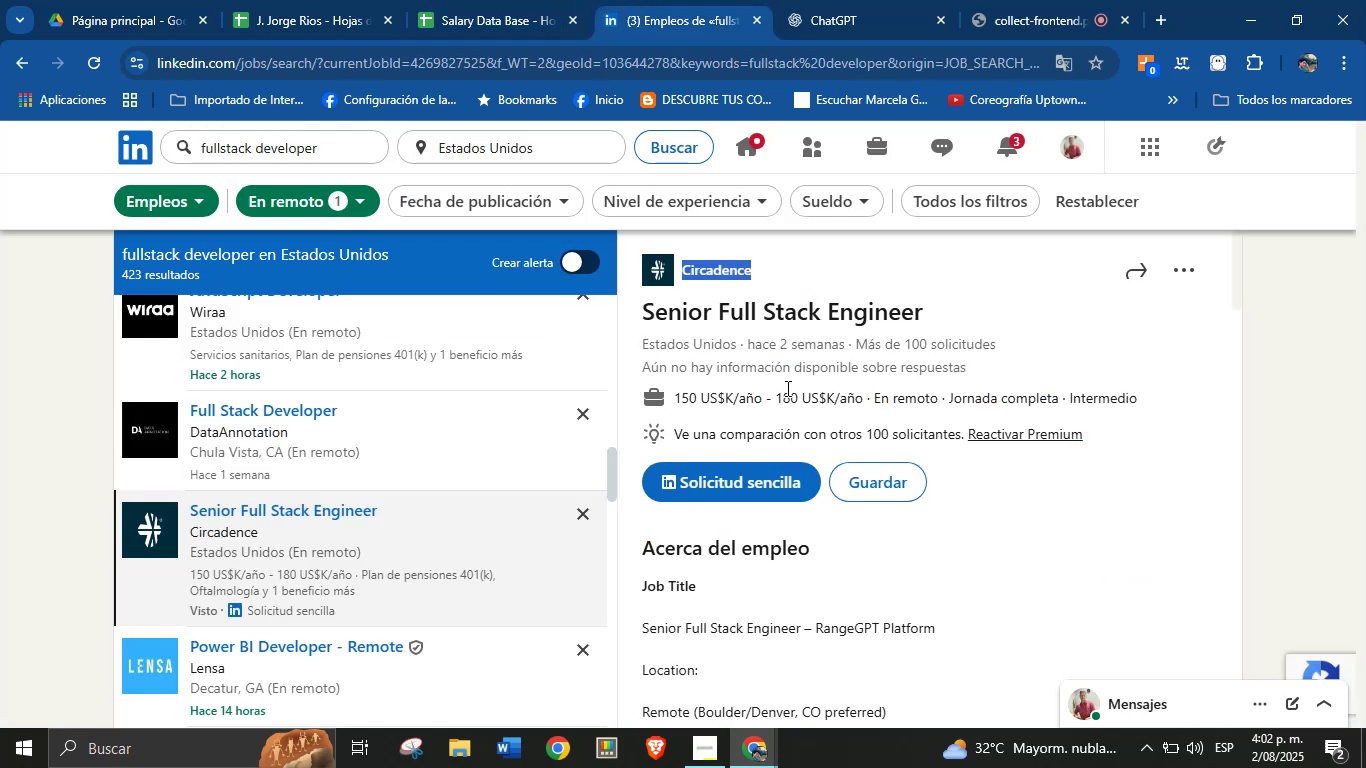 
left_click([828, 388])
 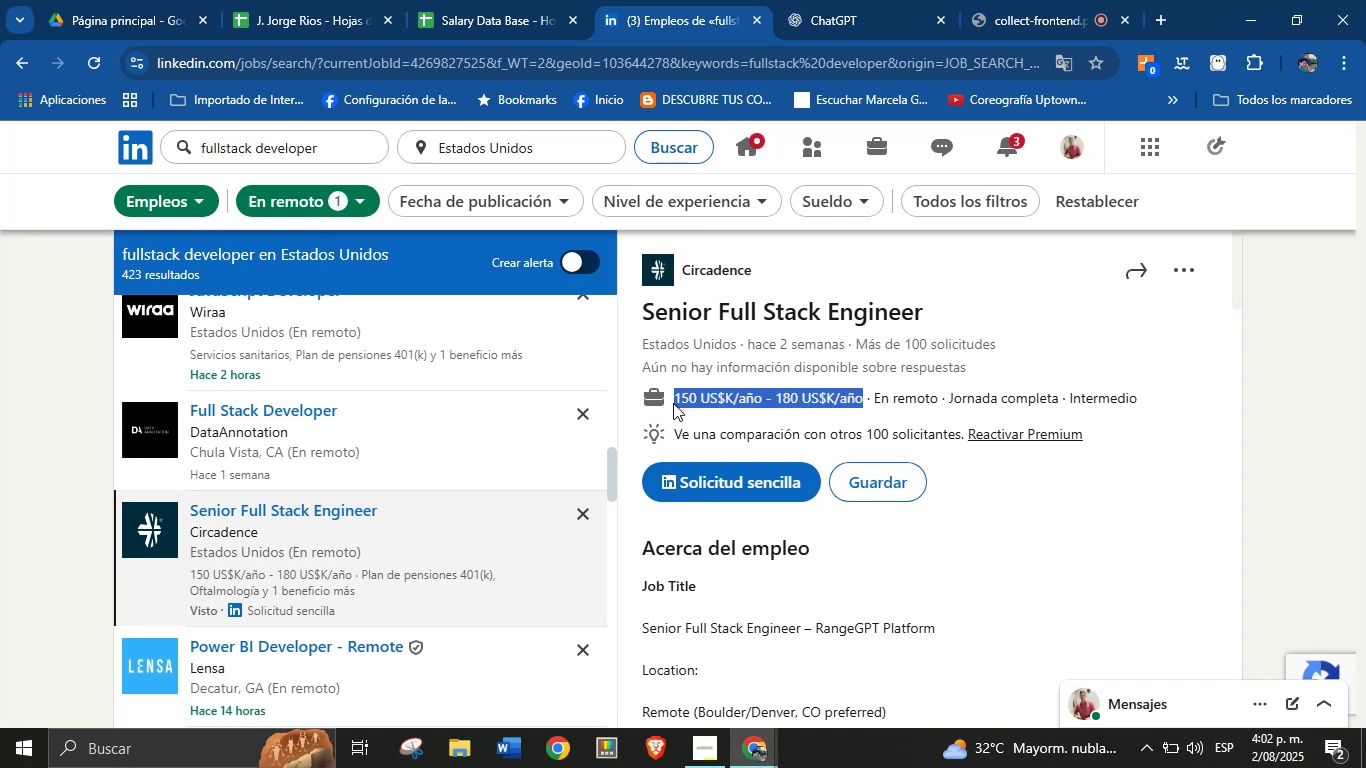 
key(Alt+Control+ControlLeft)
 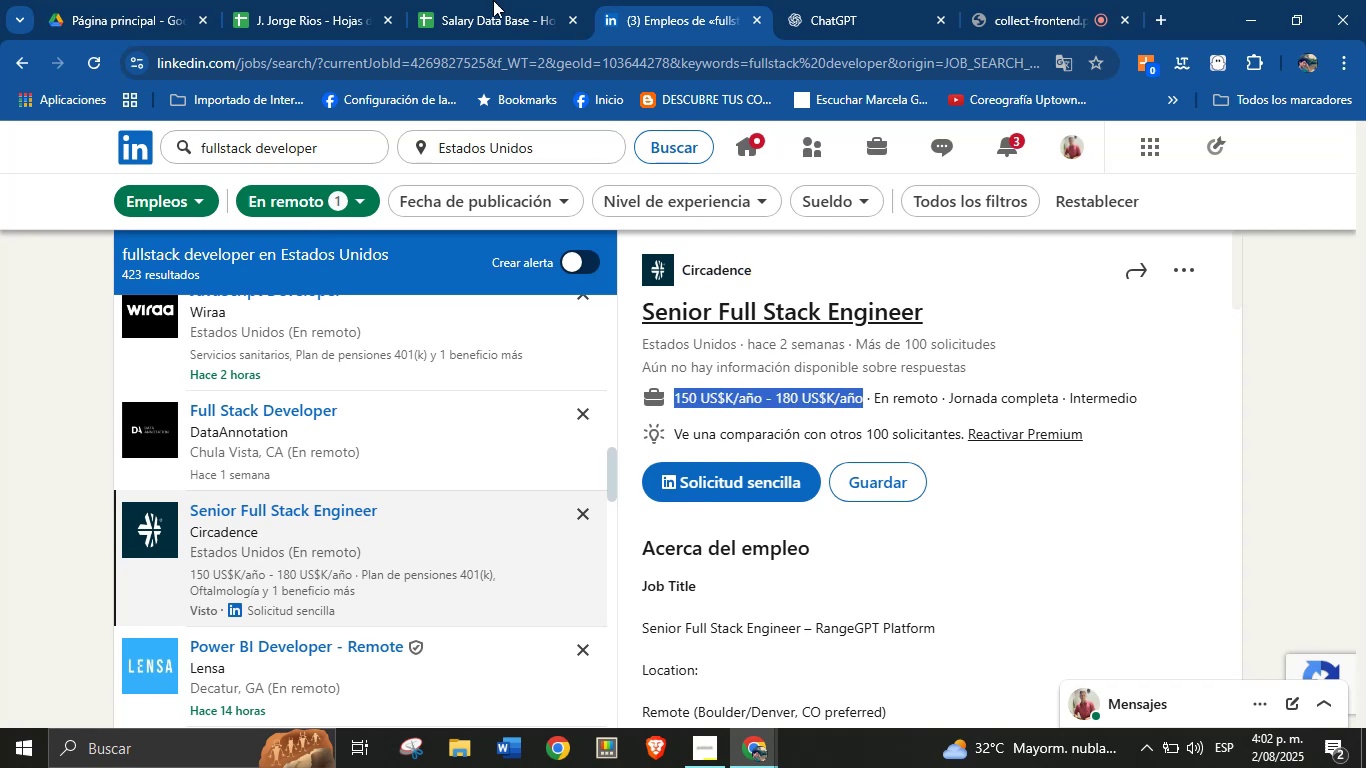 
key(Alt+AltLeft)
 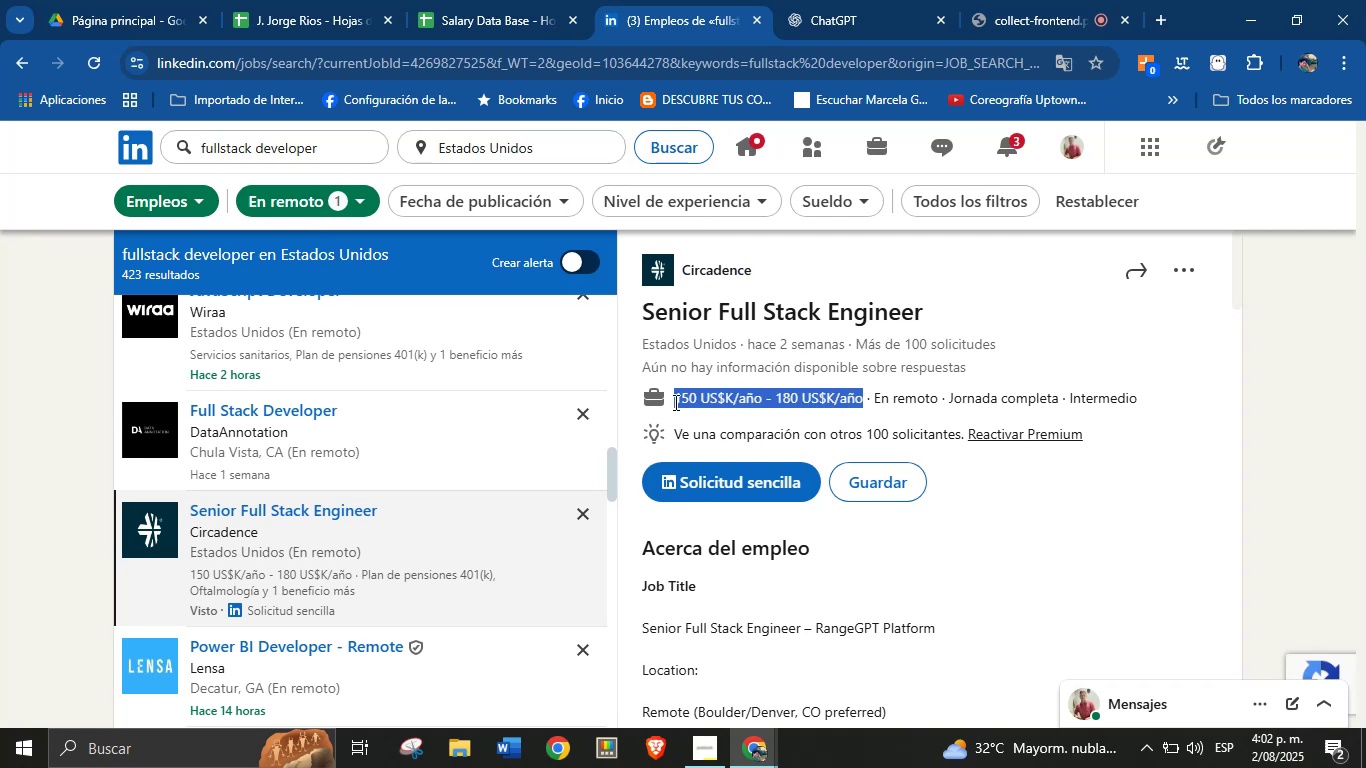 
key(Alt+Control+C)
 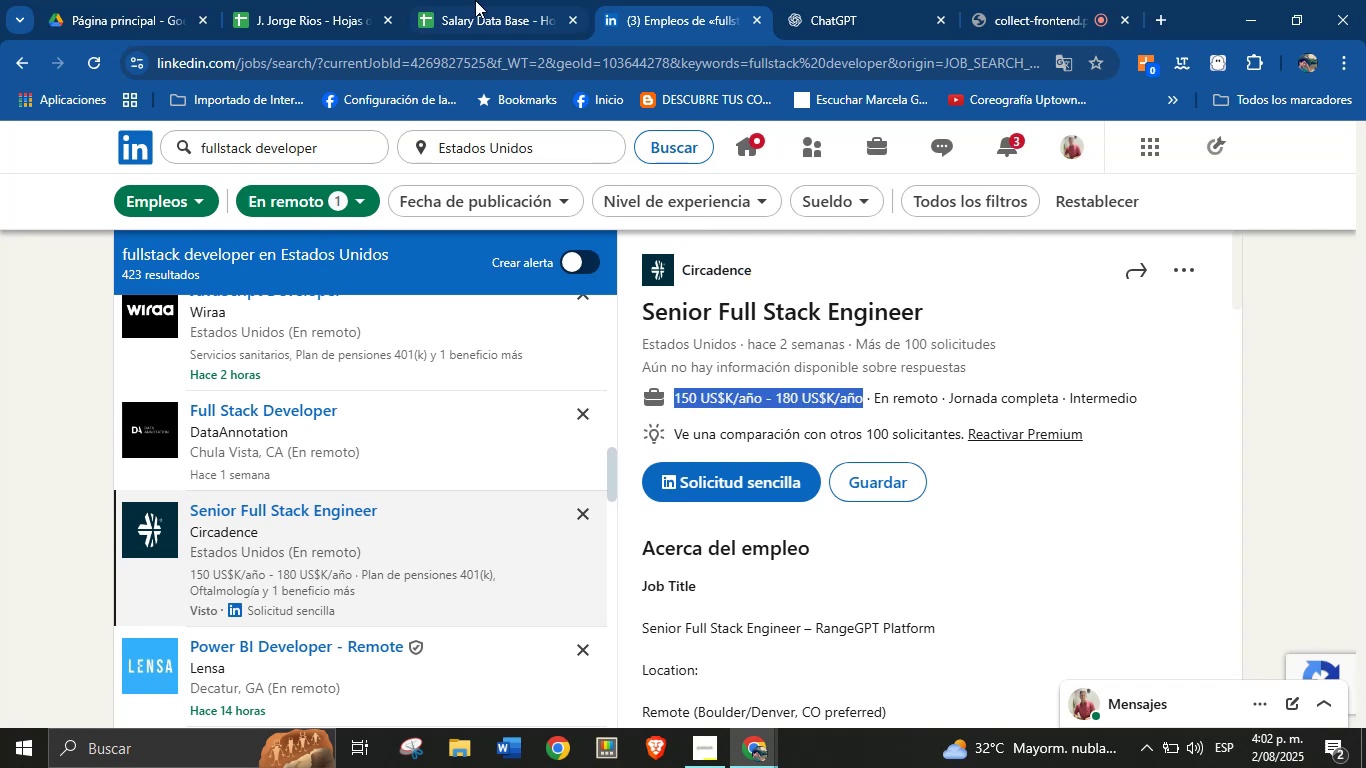 
left_click([474, 0])
 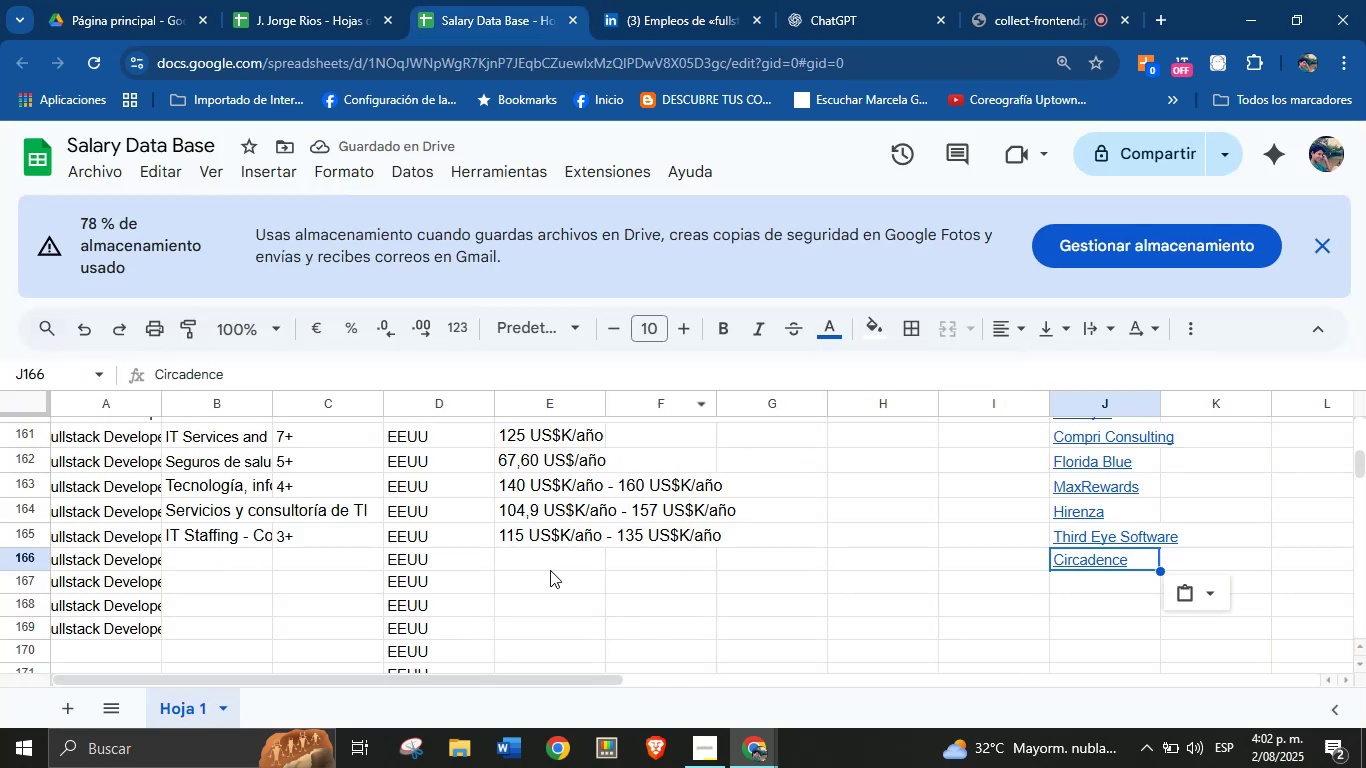 
left_click([550, 563])
 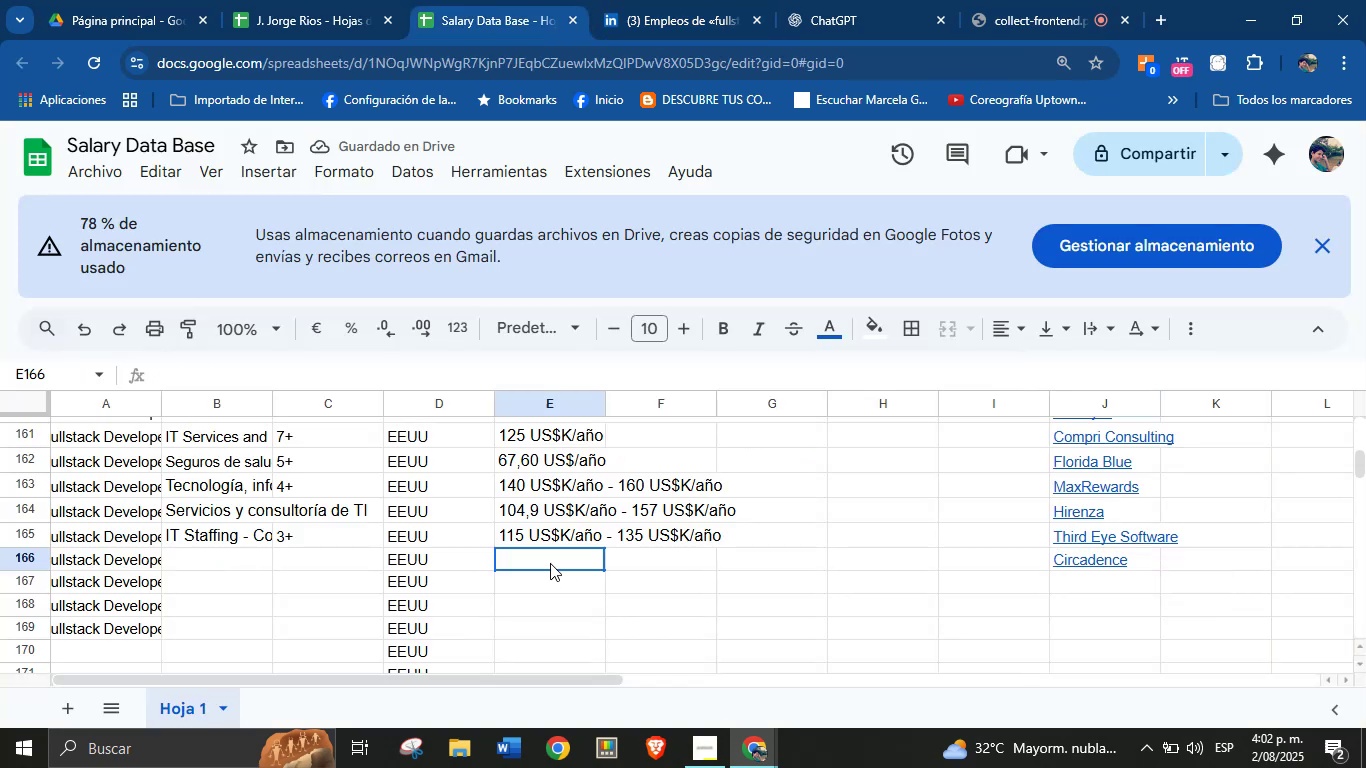 
key(Control+ControlLeft)
 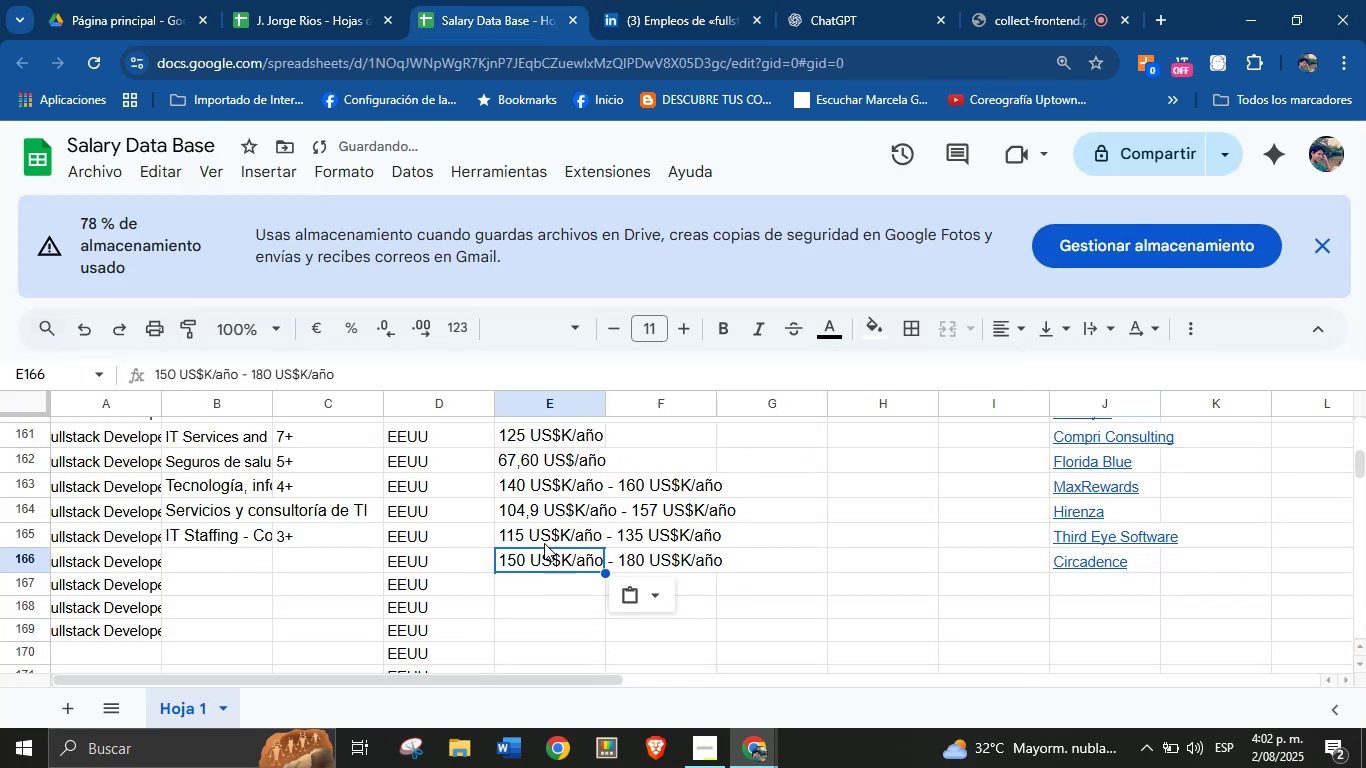 
key(Break)
 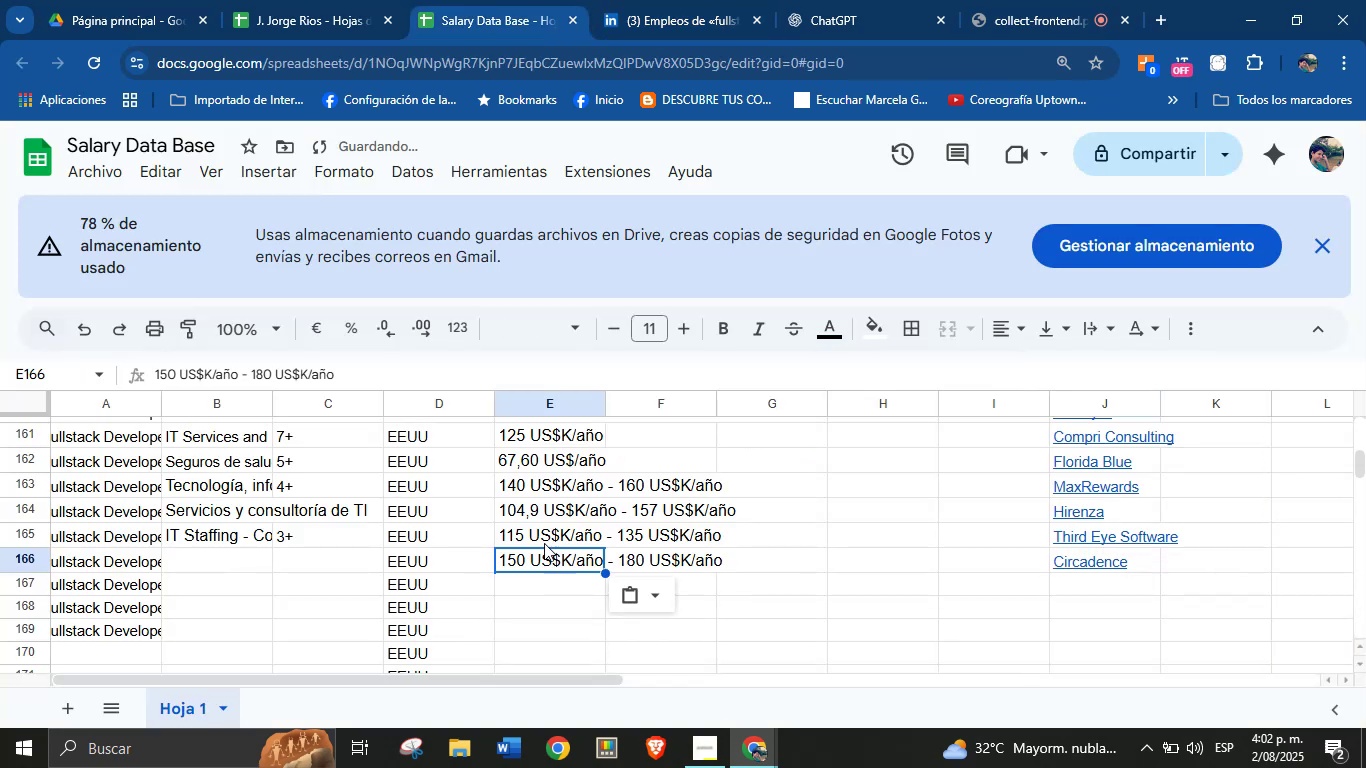 
key(Control+V)
 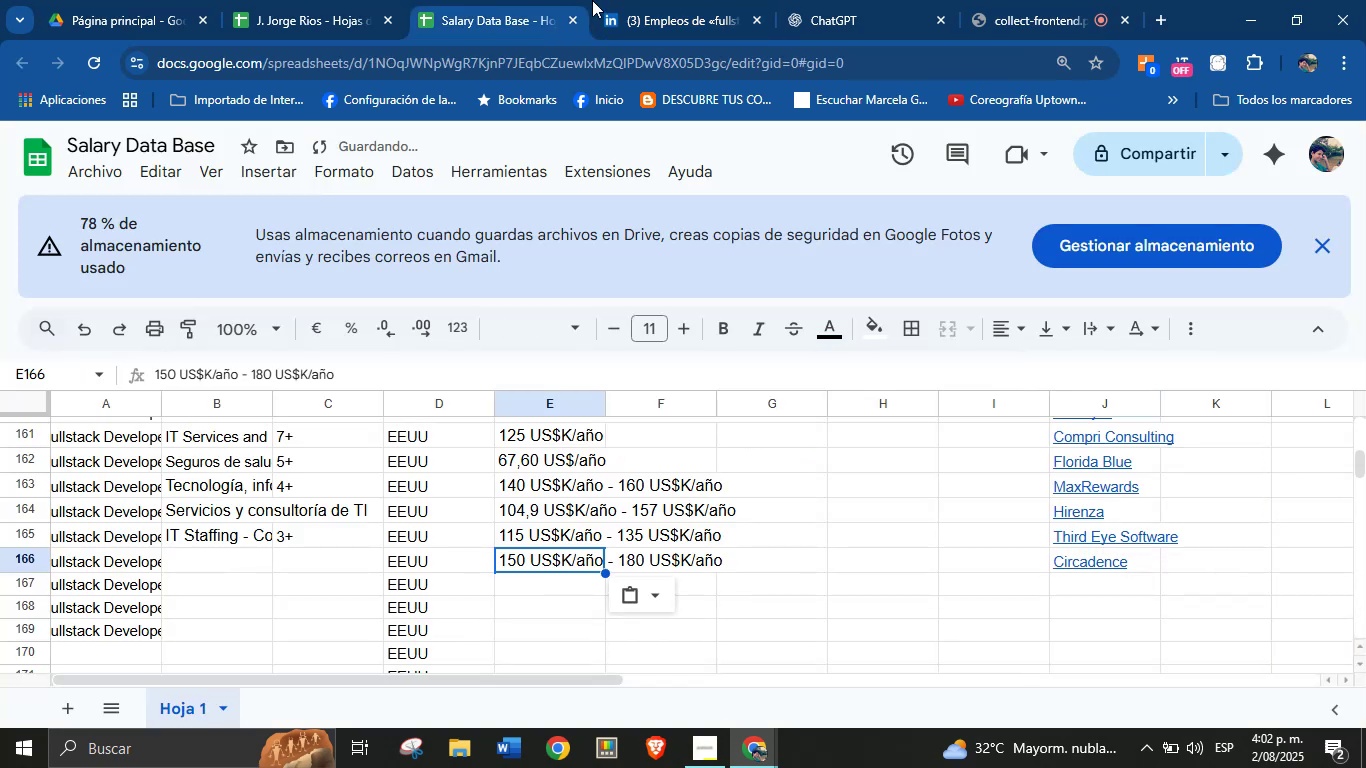 
left_click([639, 0])
 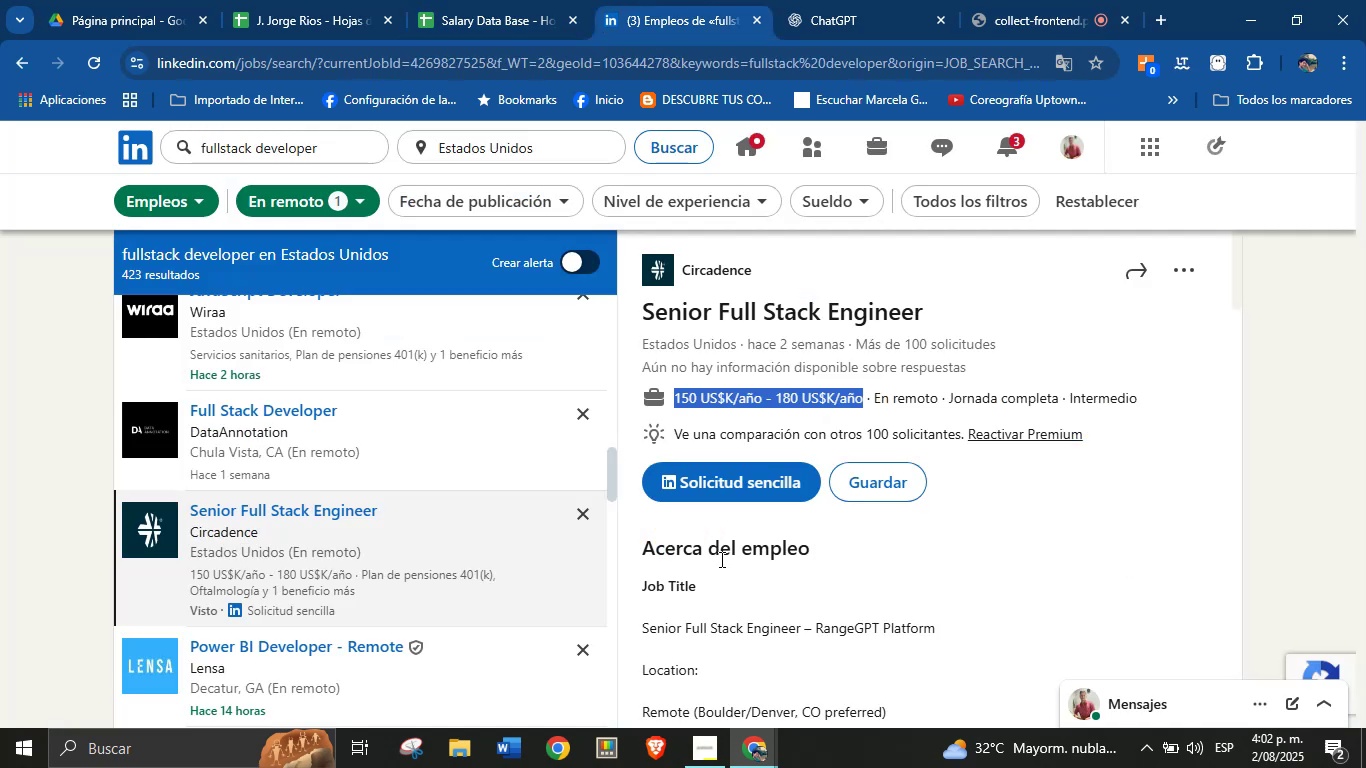 
left_click([734, 557])
 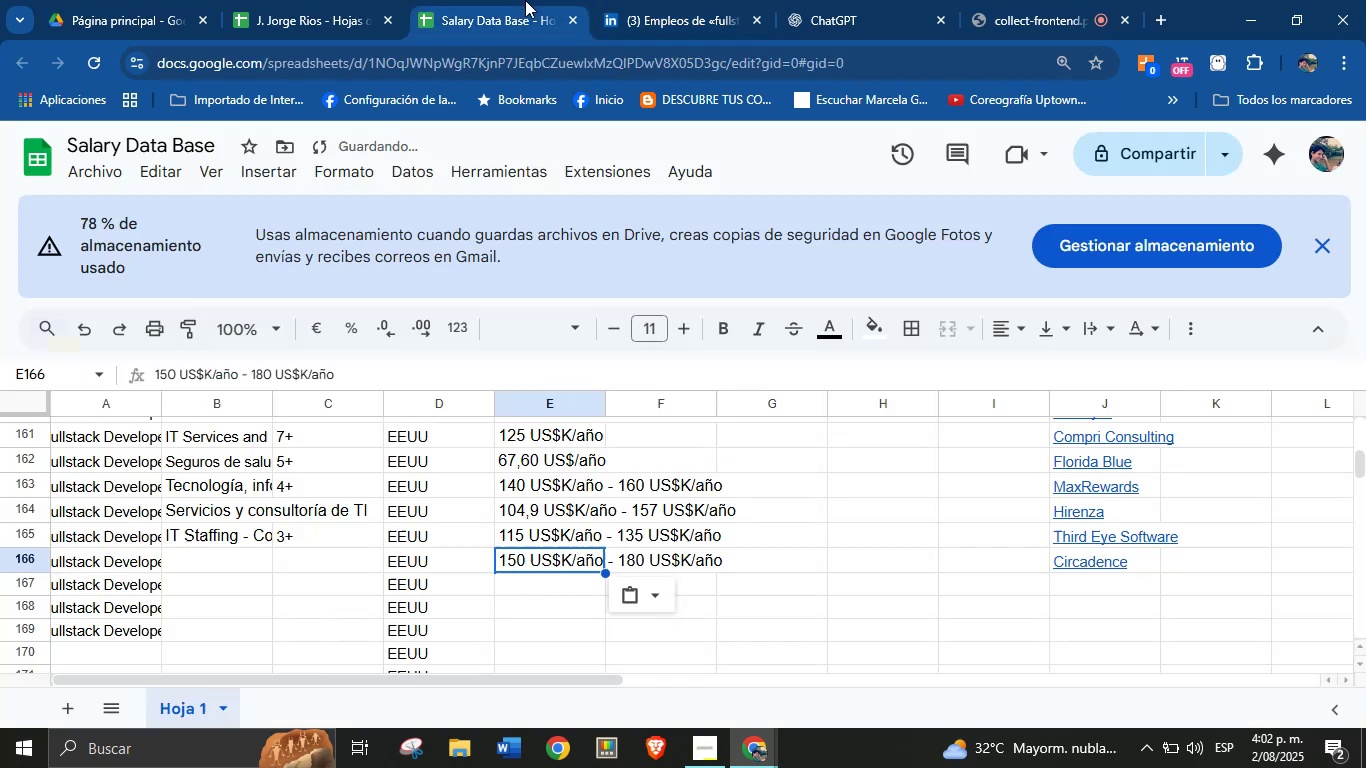 
double_click([644, 0])
 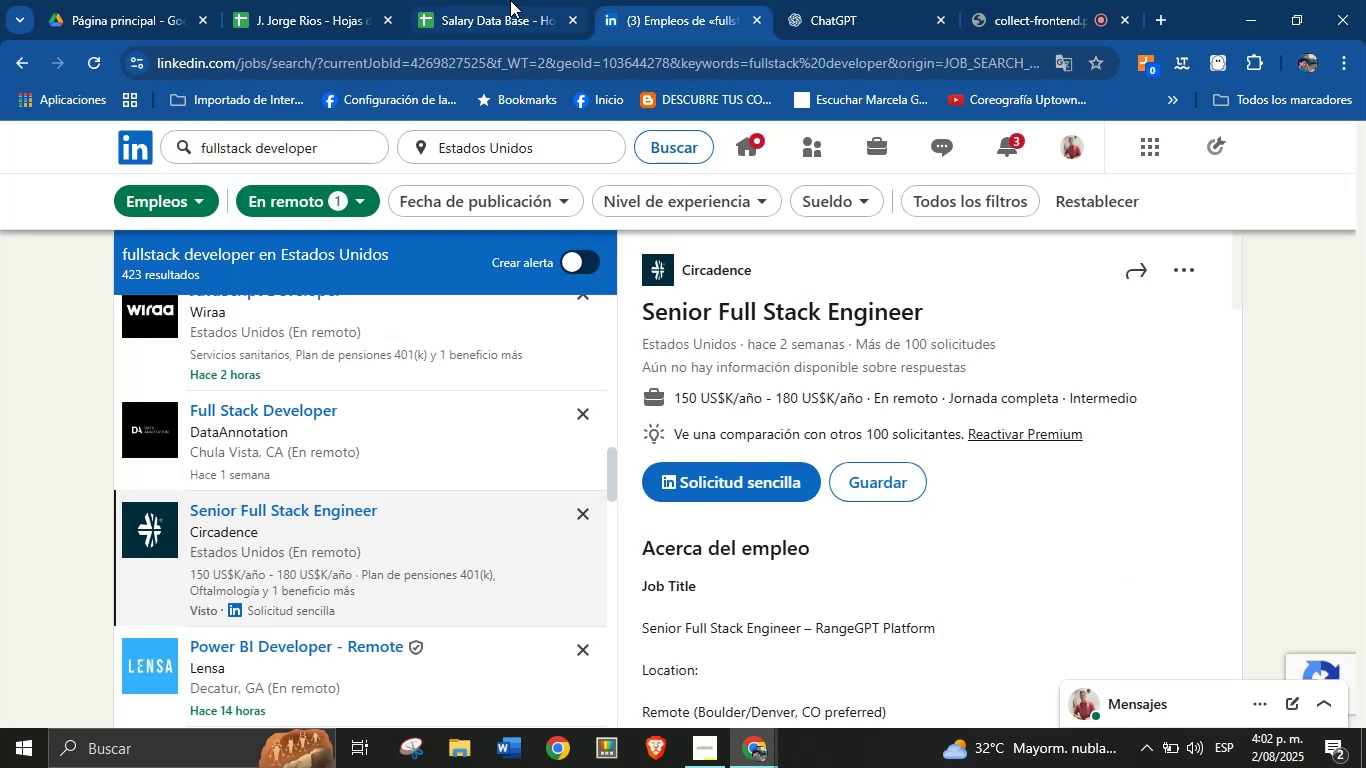 
left_click([507, 0])
 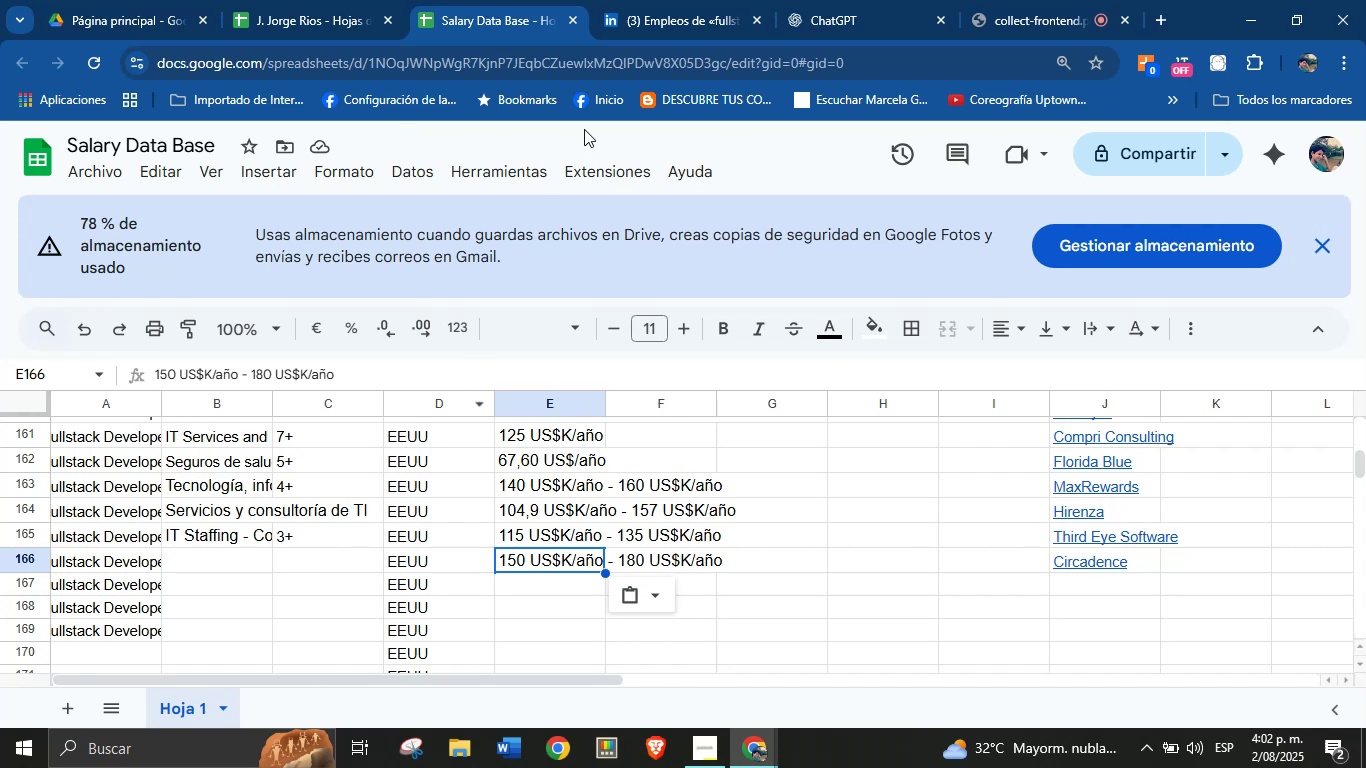 
left_click([691, 0])
 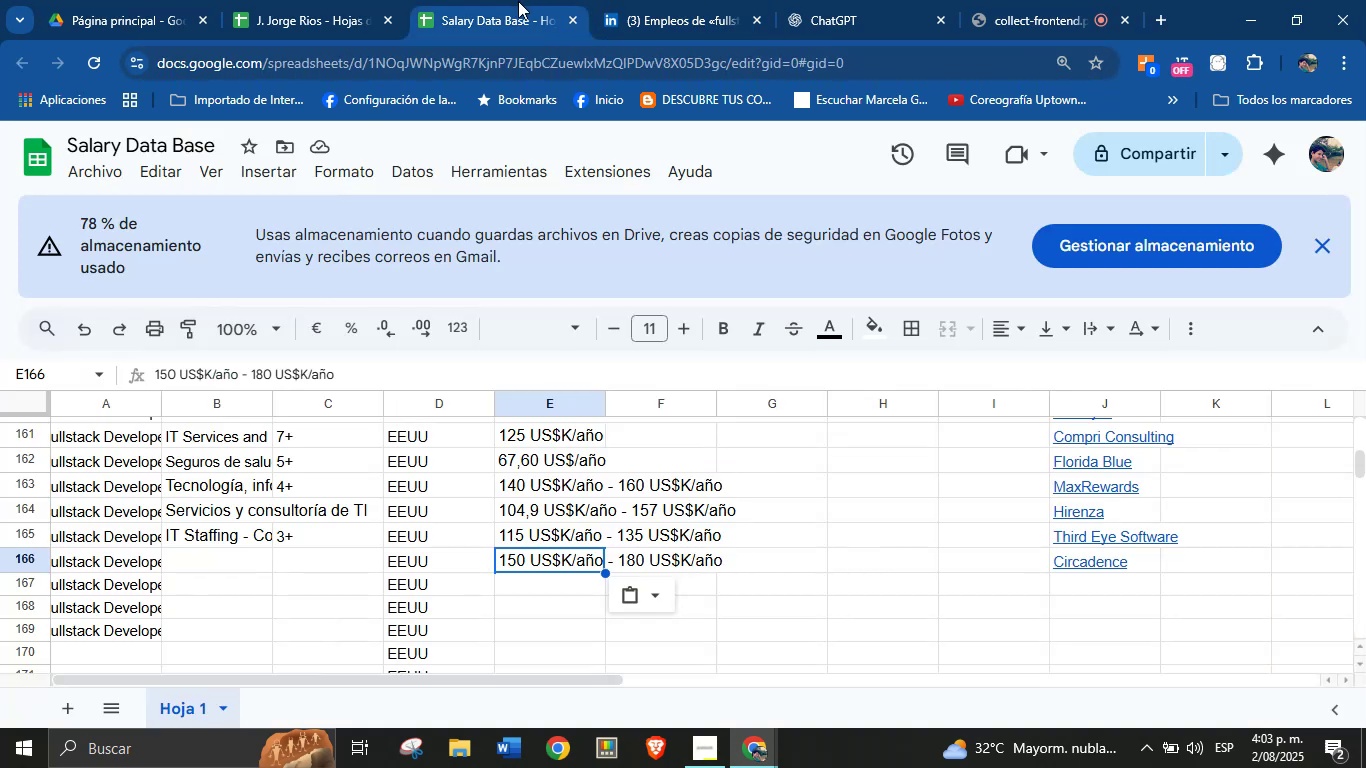 
wait(5.19)
 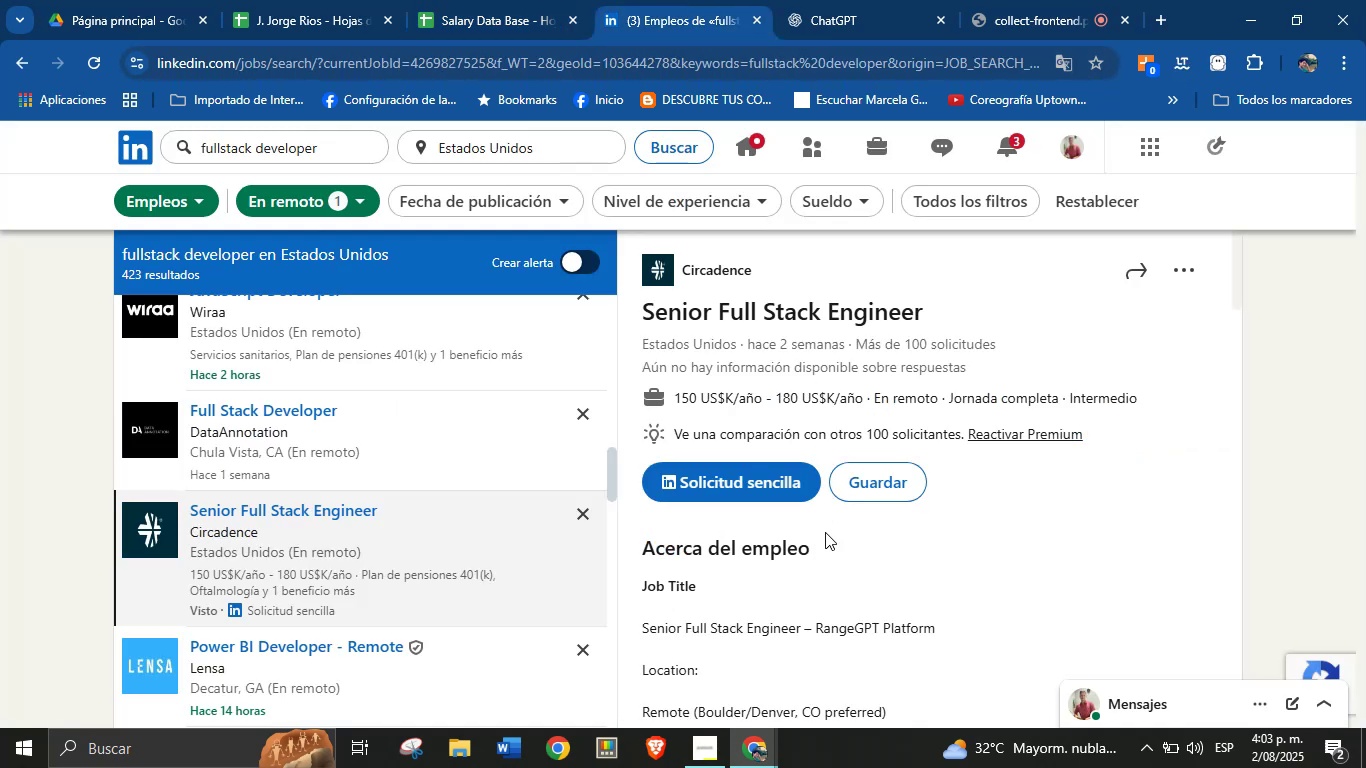 
left_click([671, 0])
 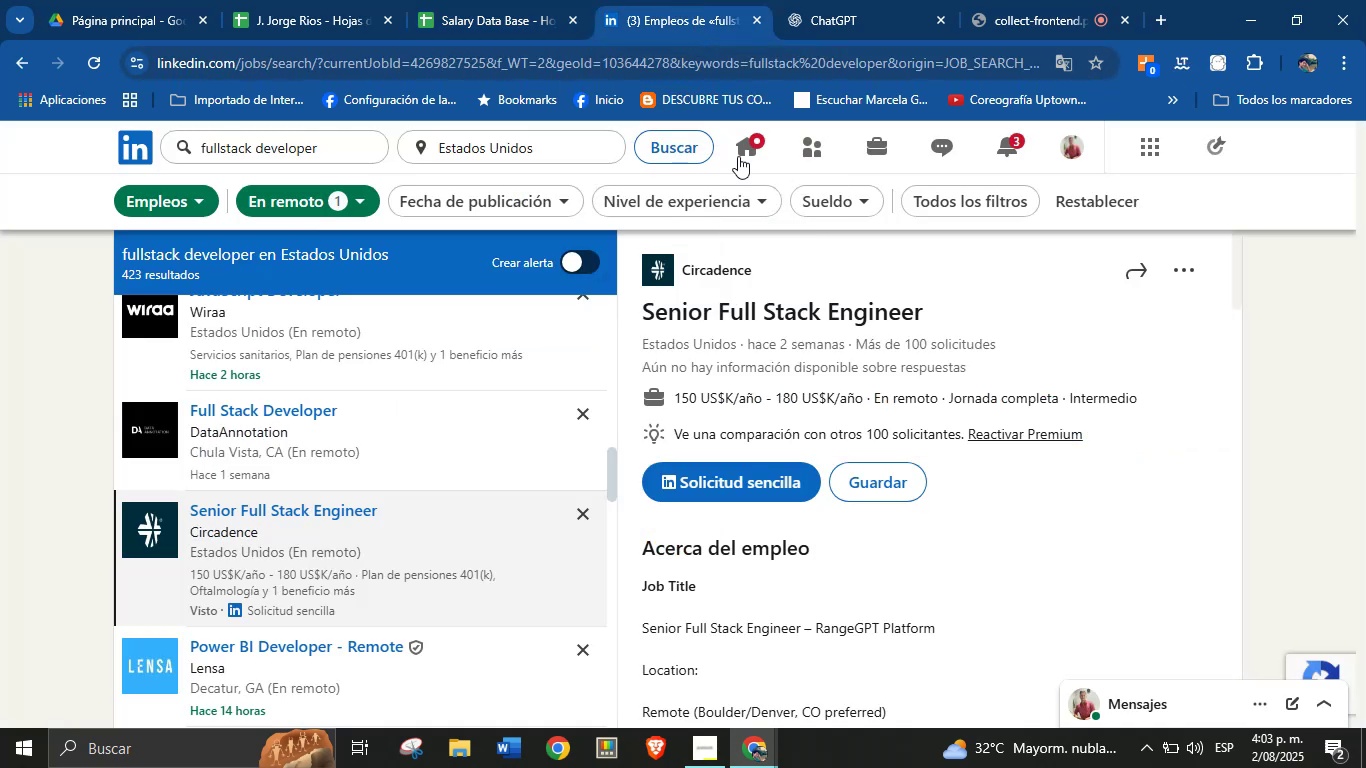 
scroll: coordinate [765, 549], scroll_direction: down, amount: 24.0
 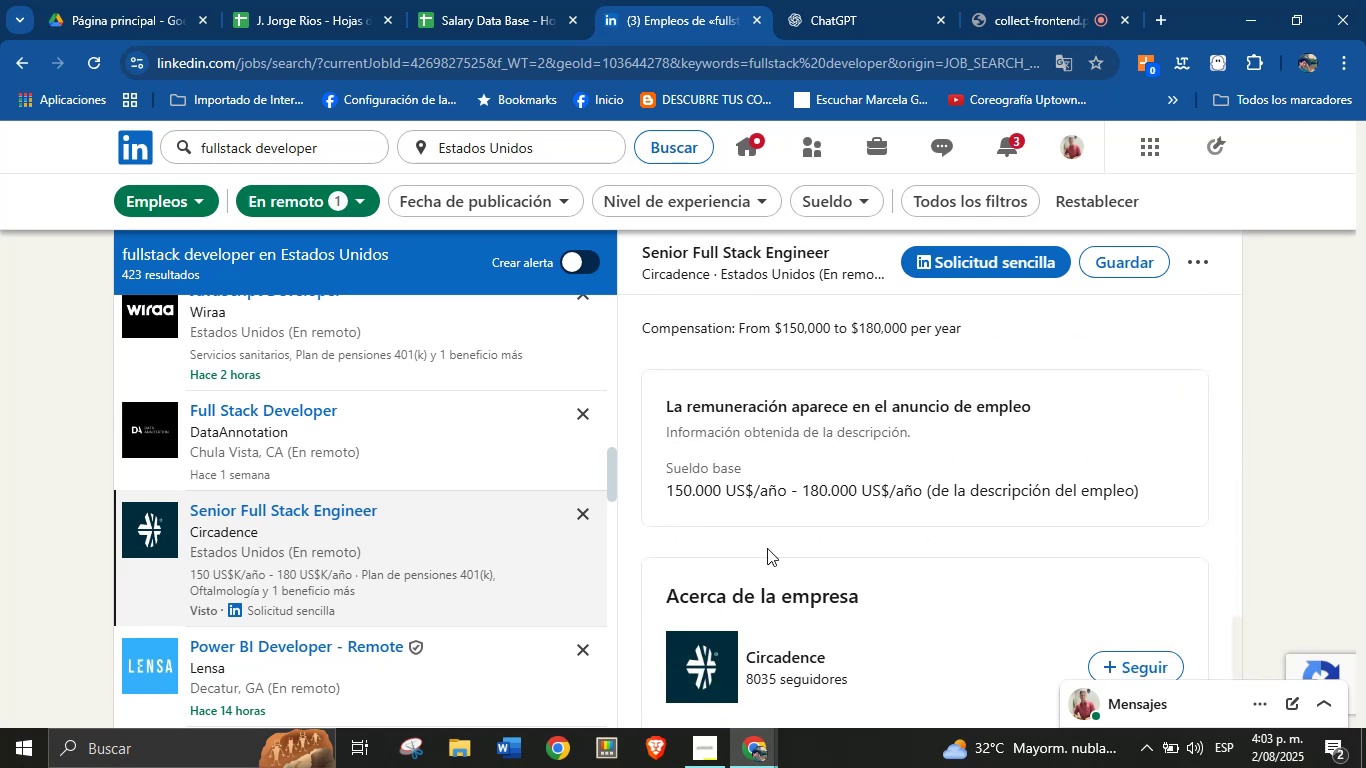 
scroll: coordinate [776, 625], scroll_direction: down, amount: 3.0
 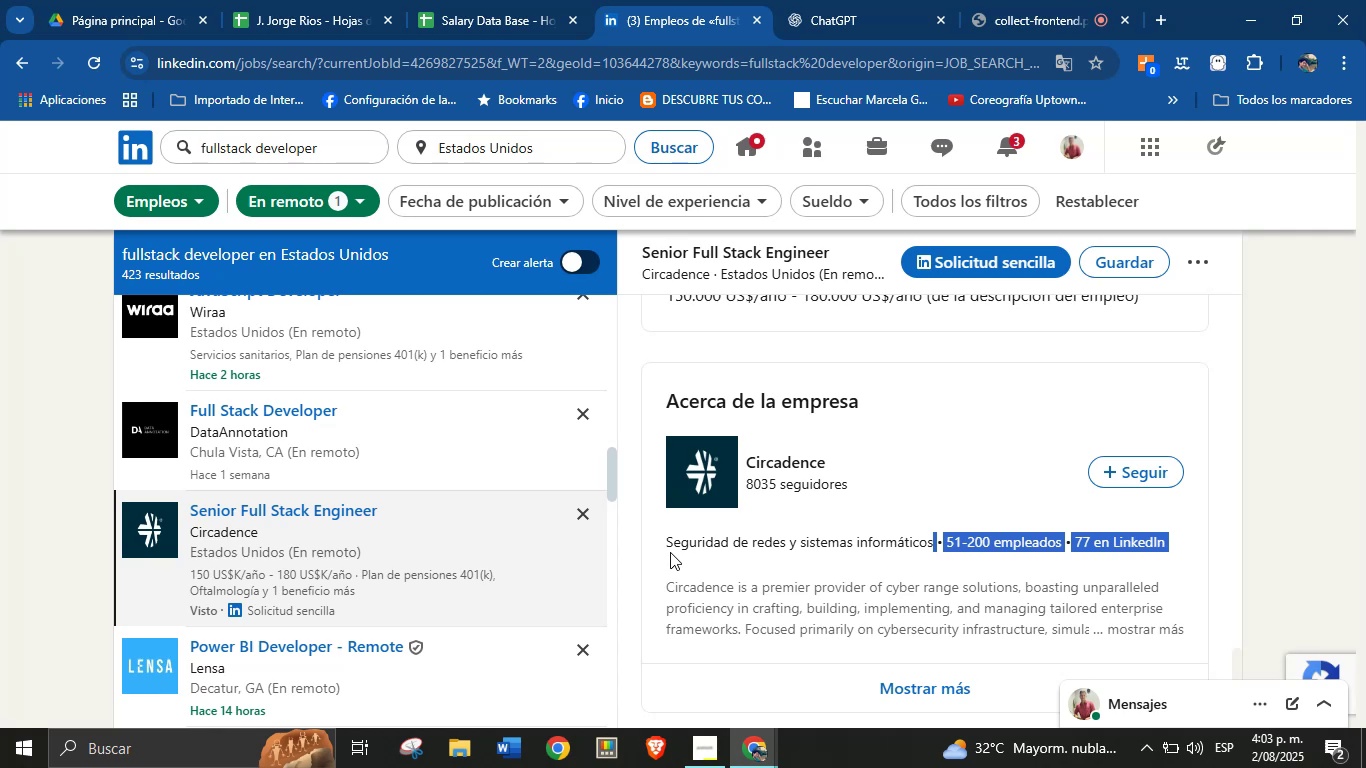 
wait(13.28)
 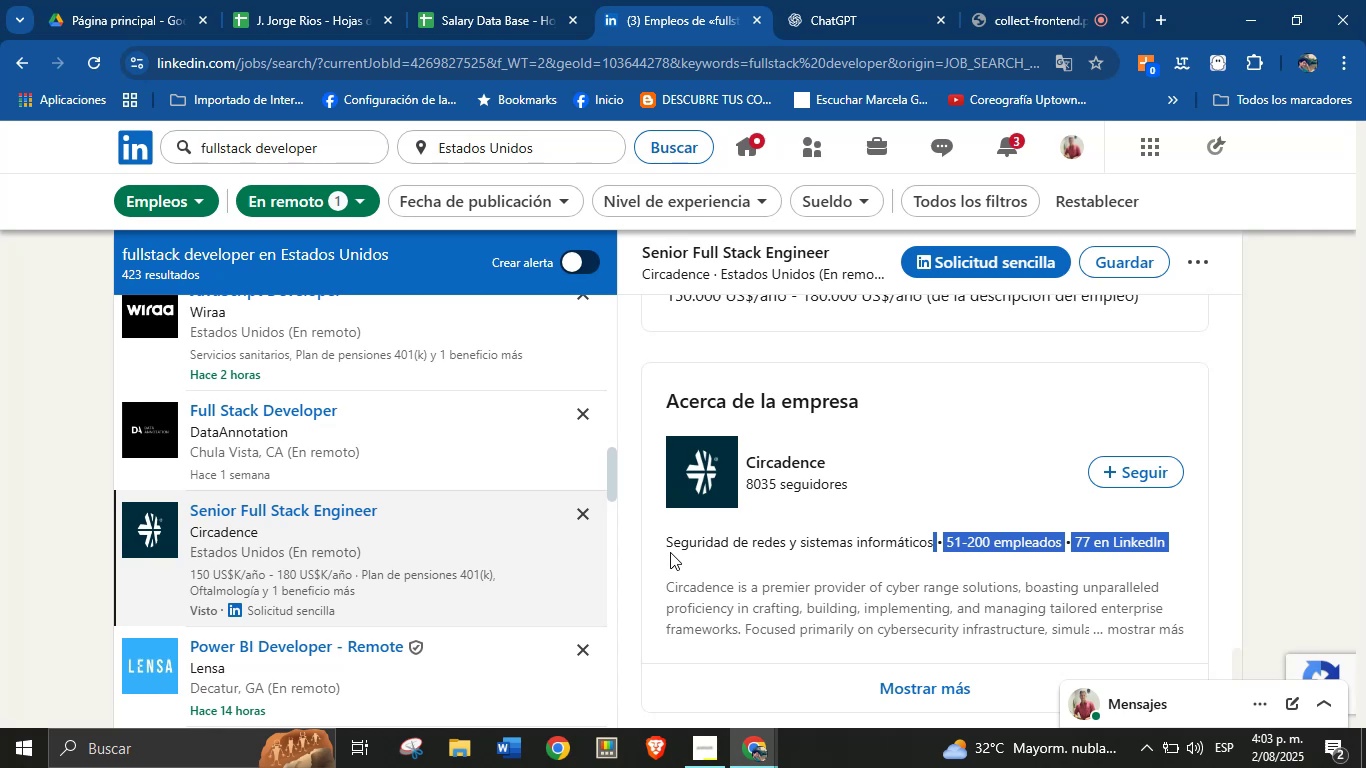 
left_click([757, 557])
 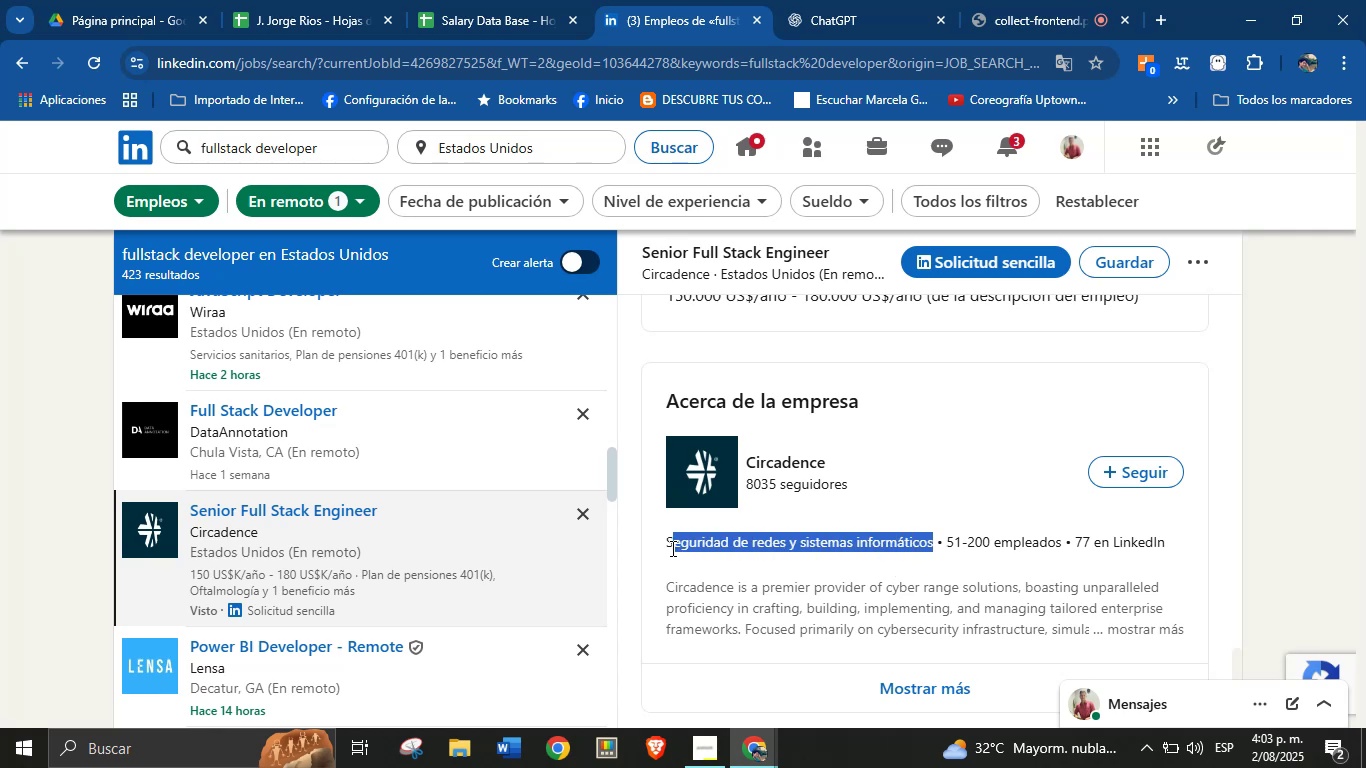 
key(Alt+AltLeft)
 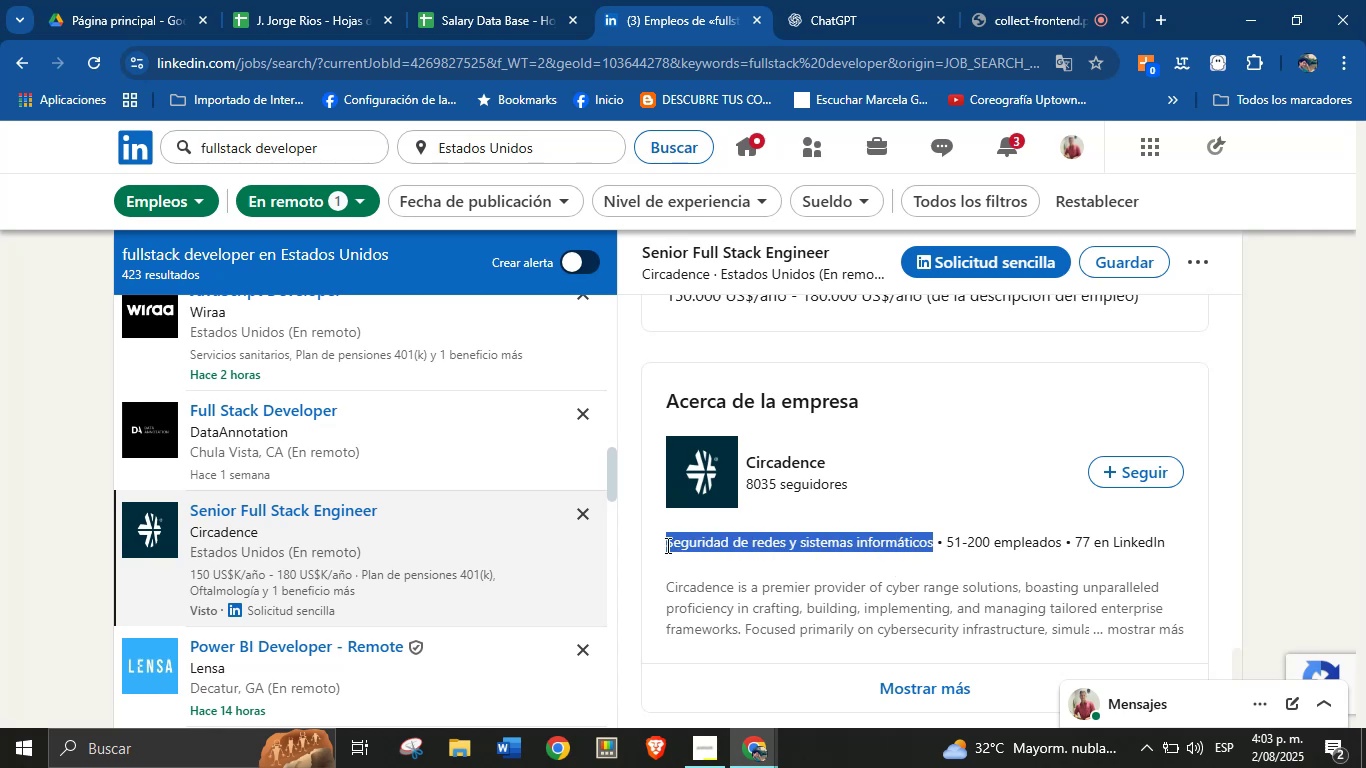 
key(Alt+Control+ControlLeft)
 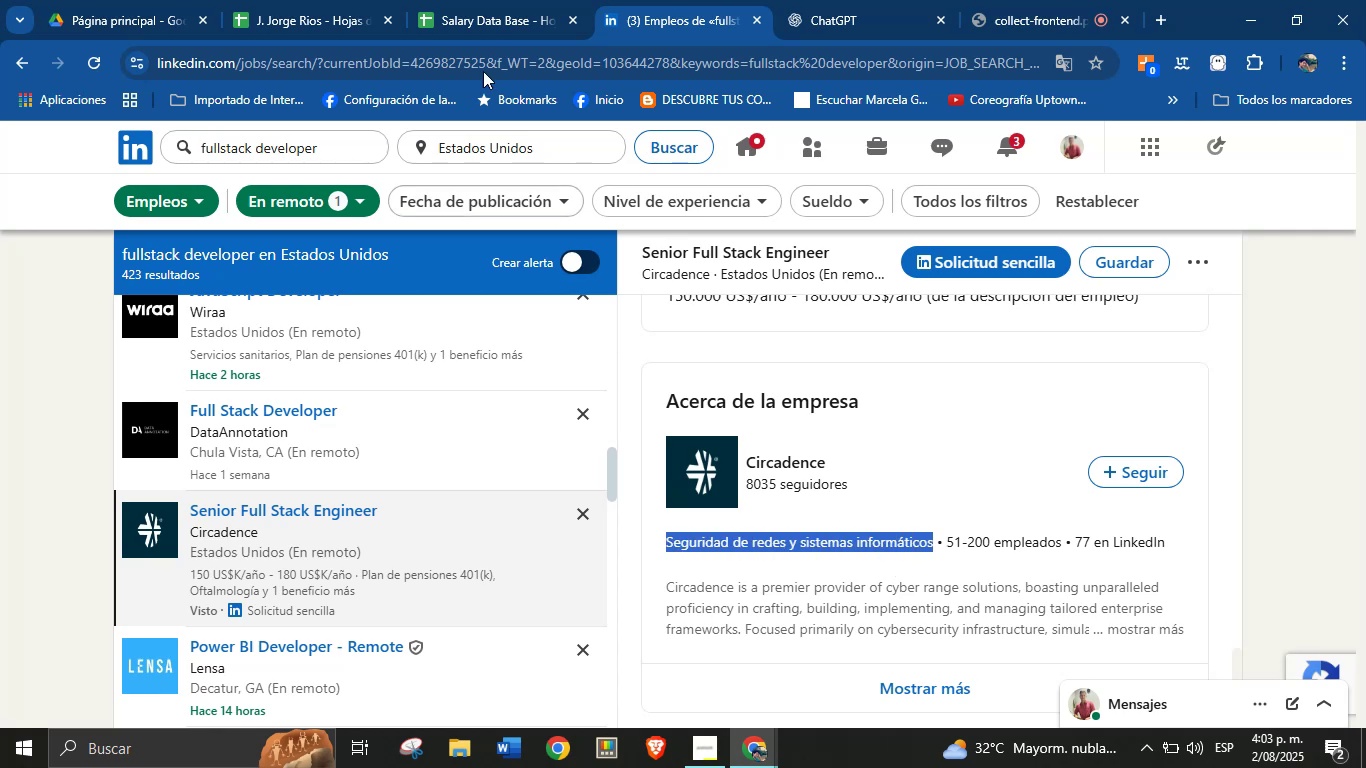 
key(Alt+Control+C)
 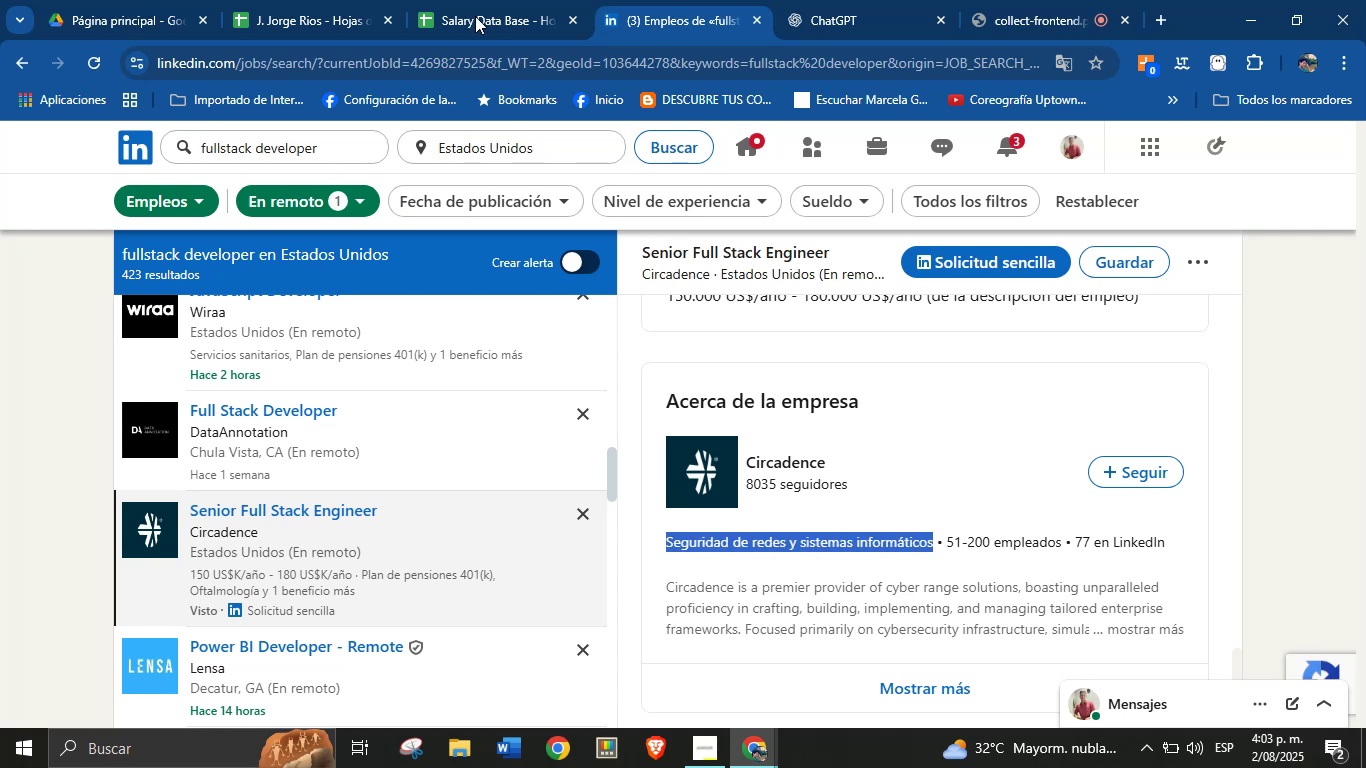 
left_click([490, 0])
 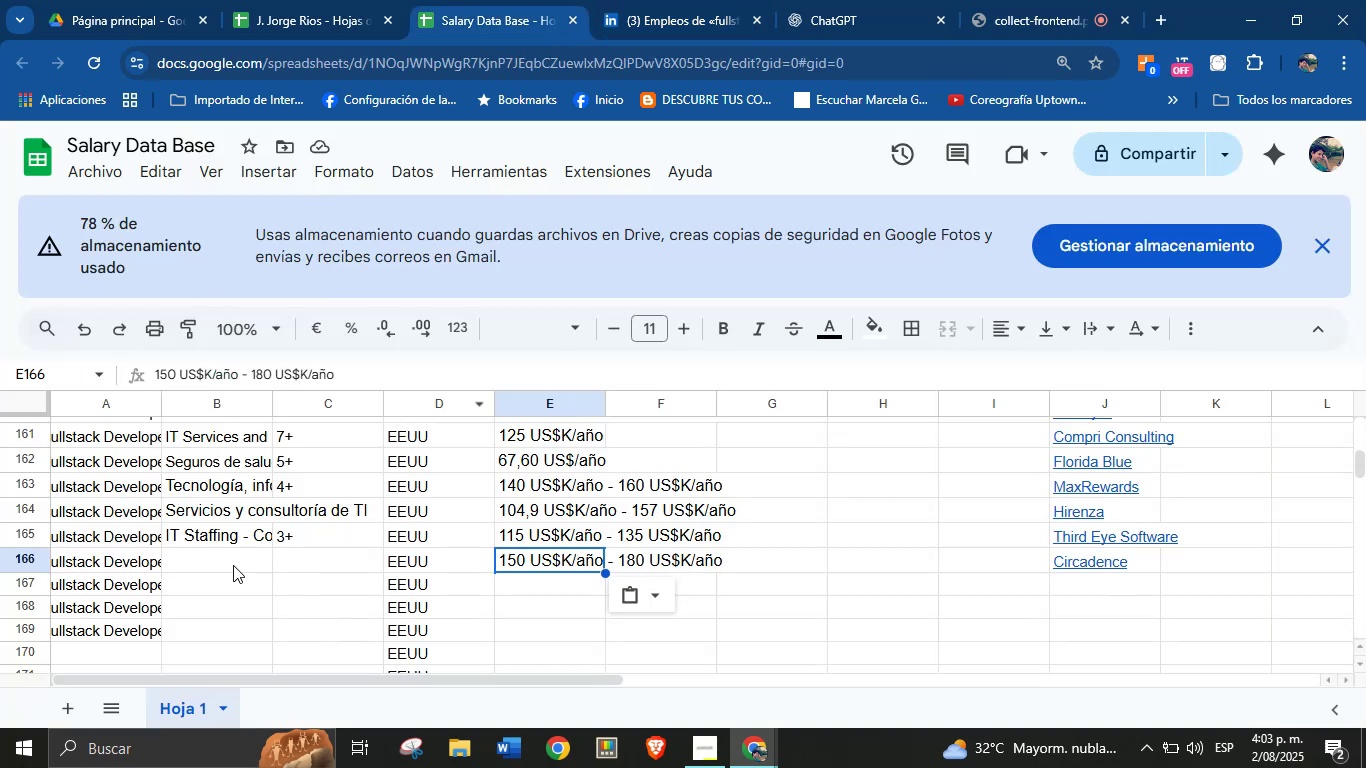 
key(Control+ControlLeft)
 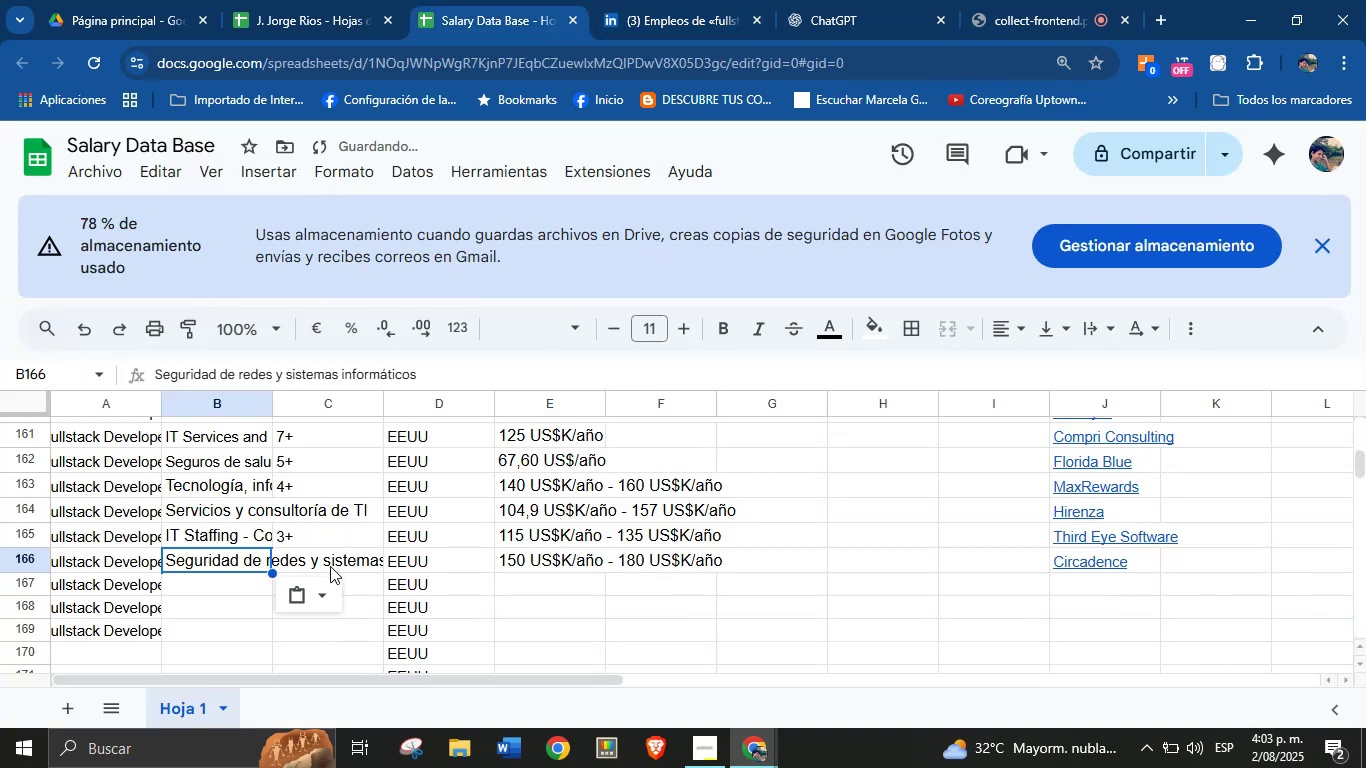 
key(Control+V)
 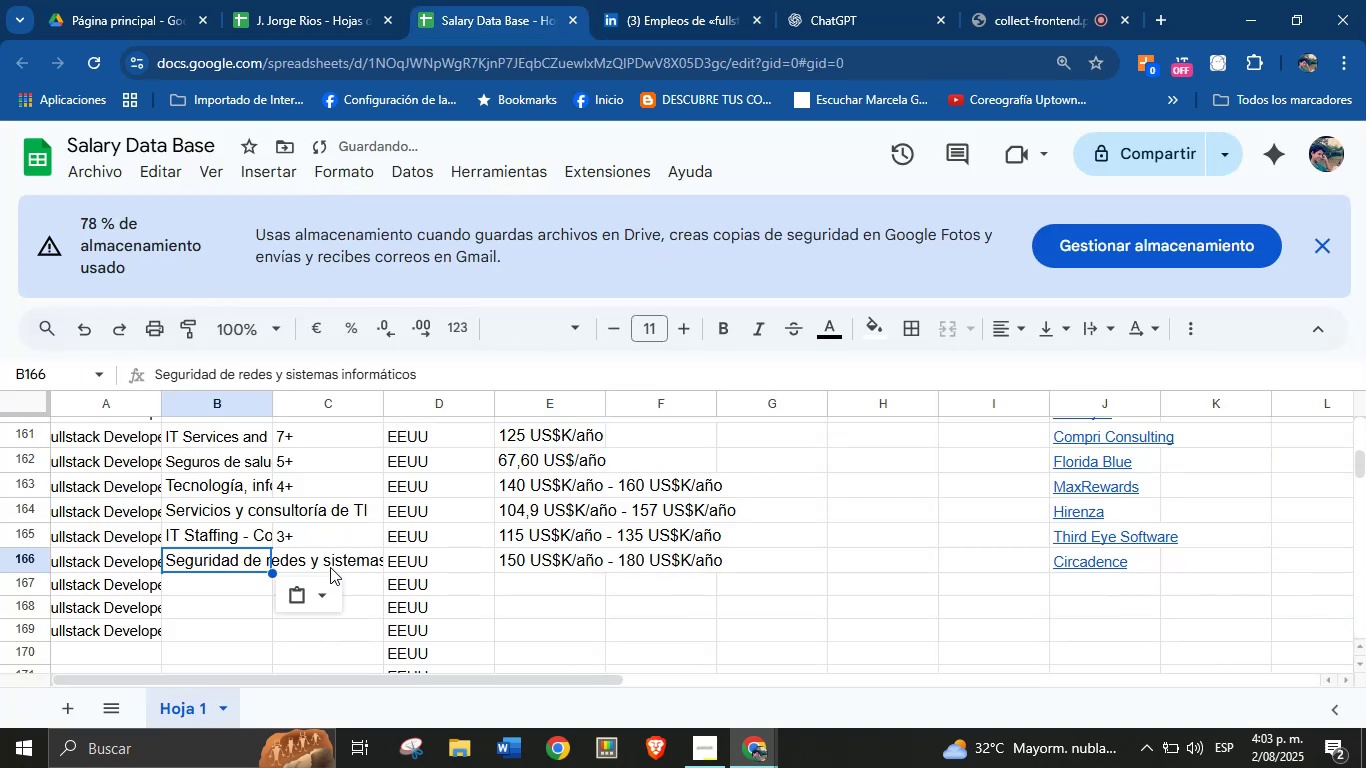 
key(Break)
 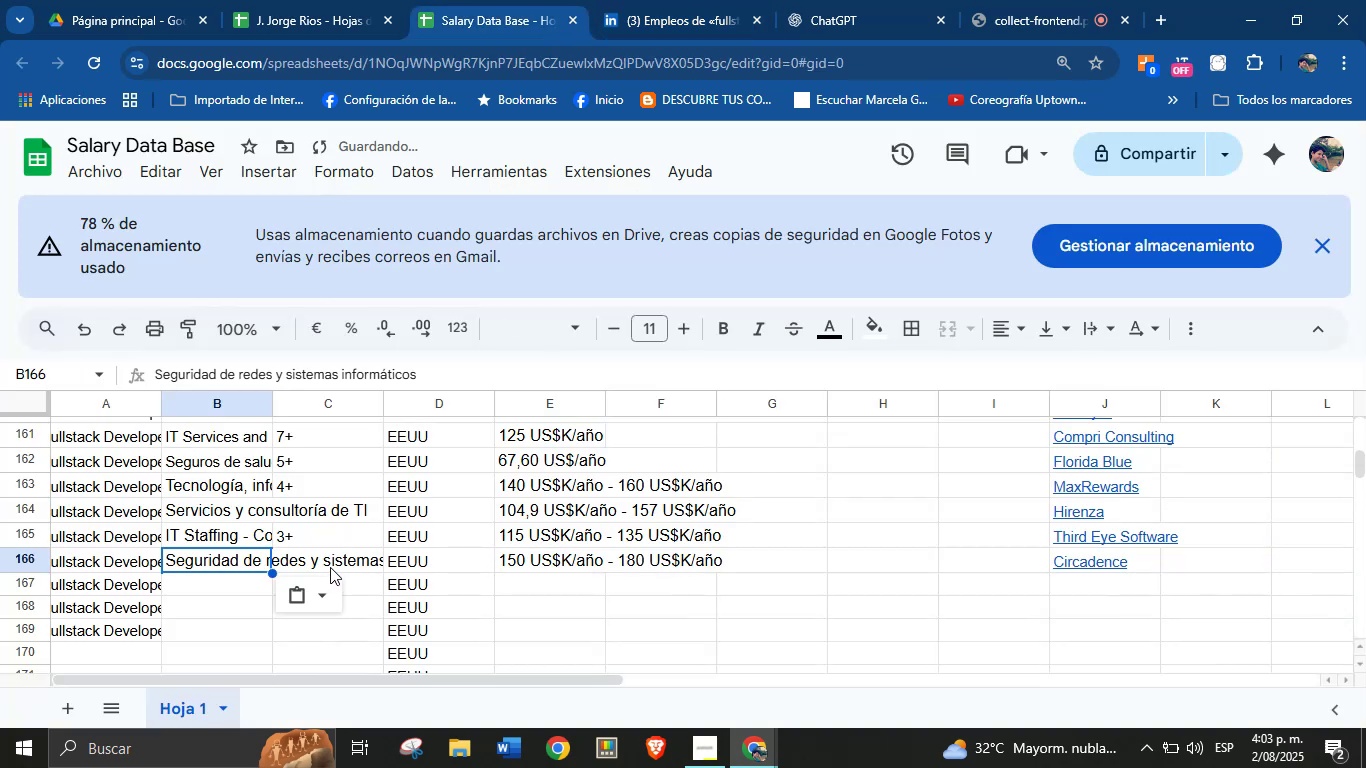 
left_click([332, 565])
 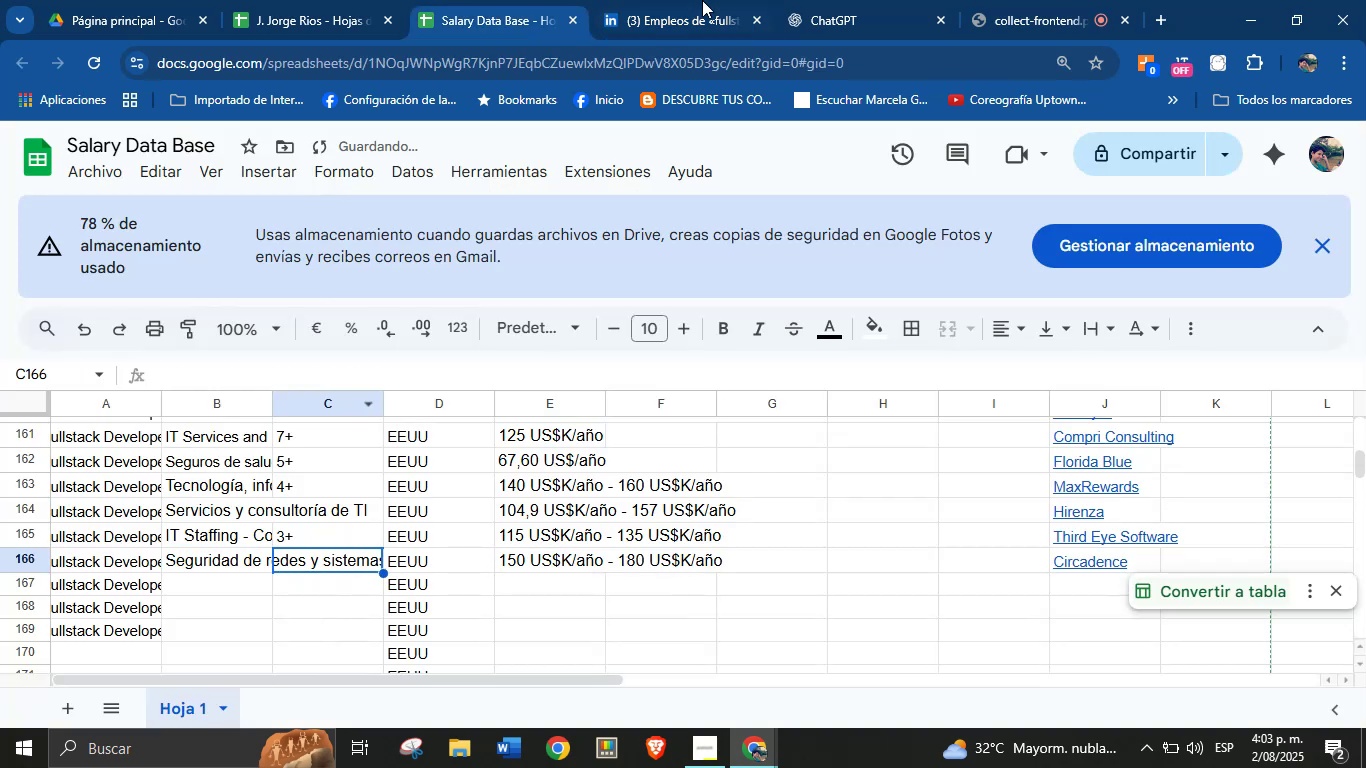 
left_click([714, 0])
 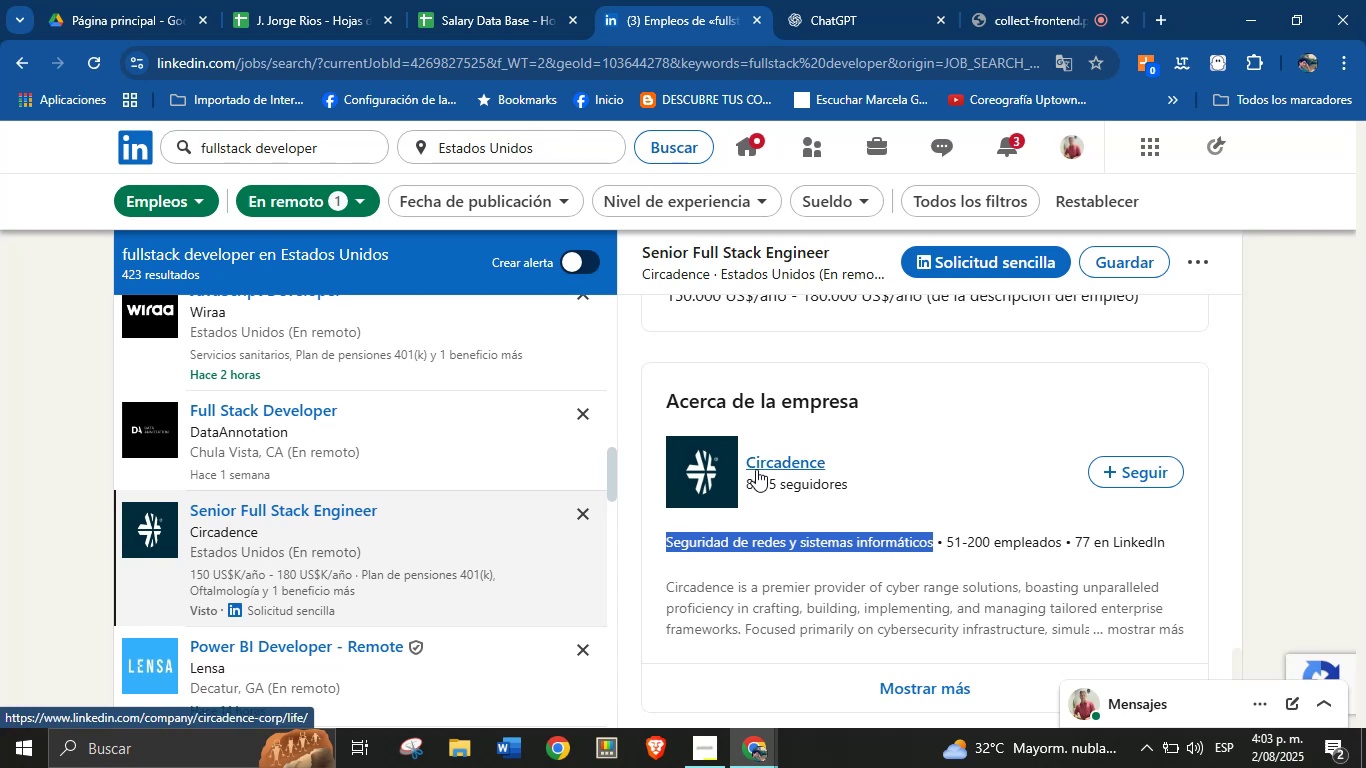 
wait(9.8)
 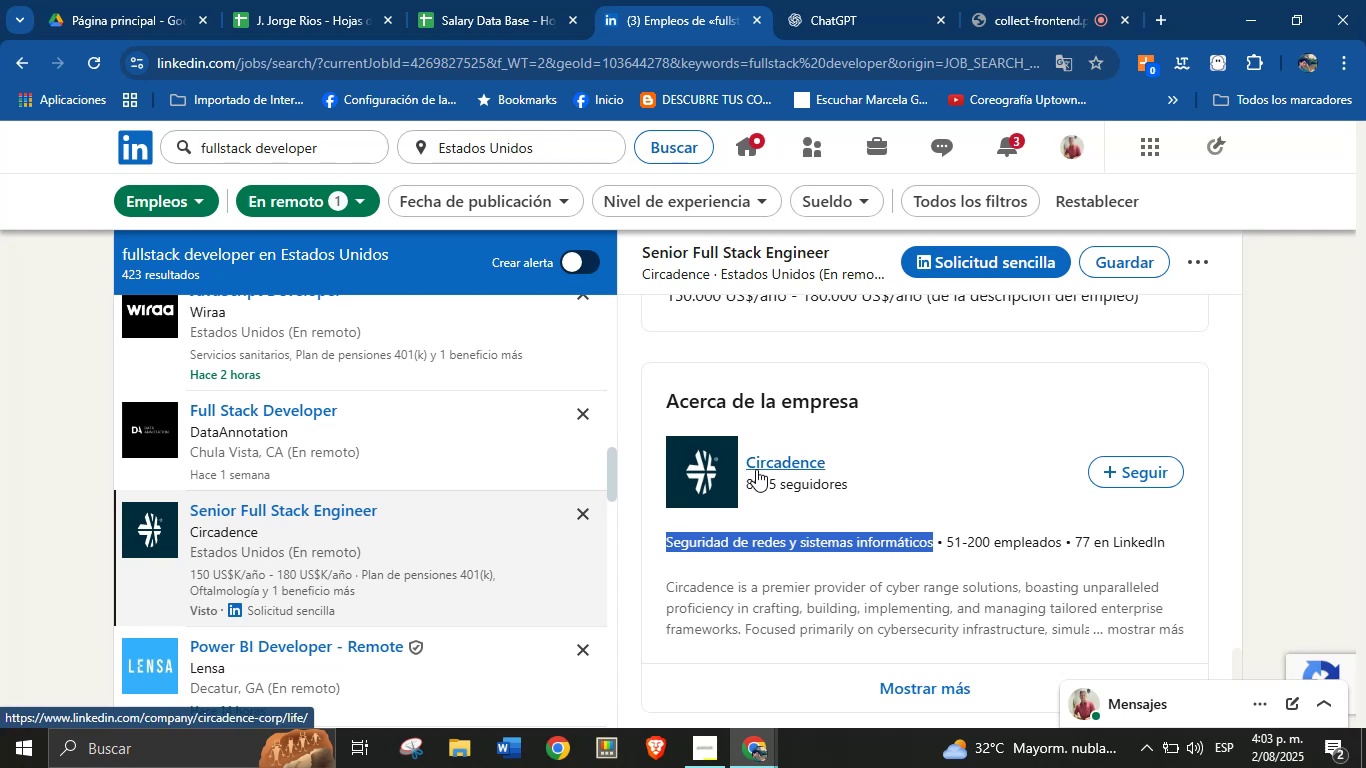 
scroll: coordinate [397, 478], scroll_direction: down, amount: 5.0
 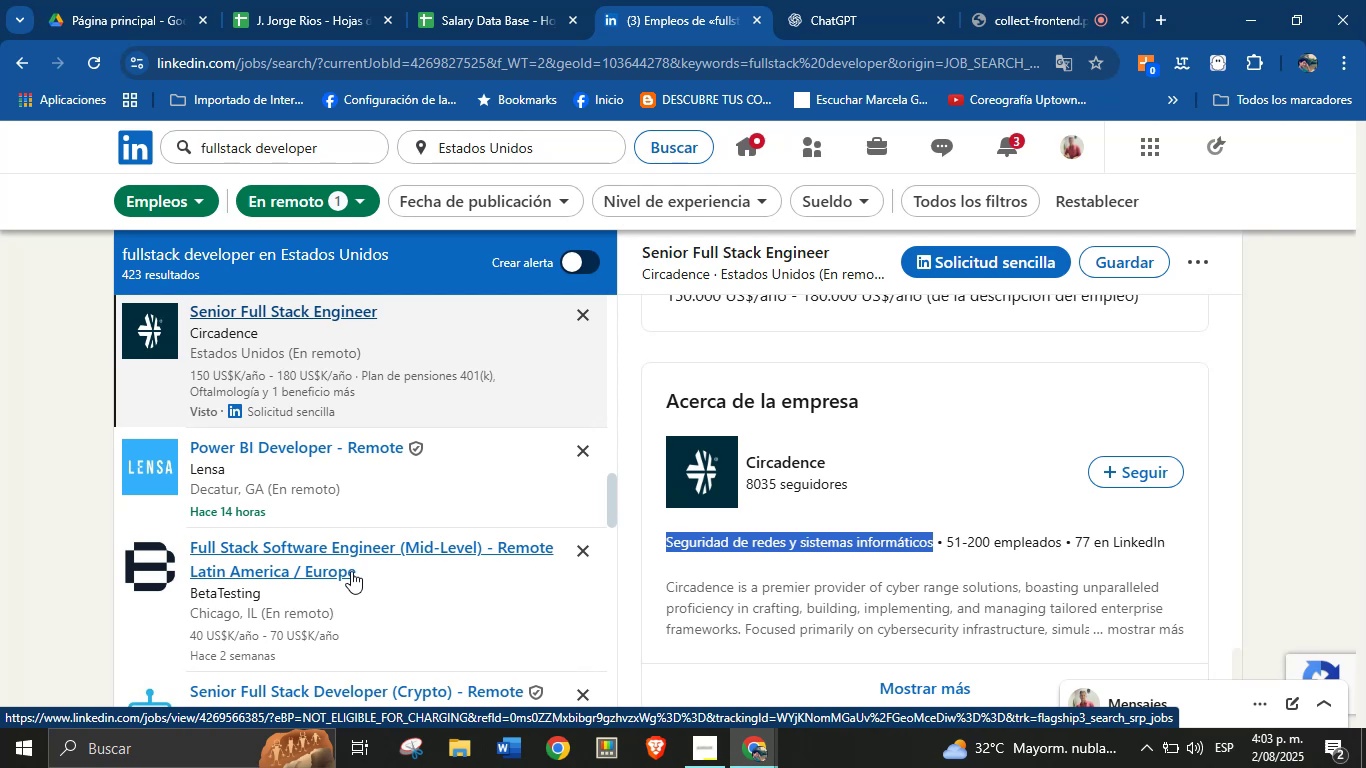 
left_click([351, 571])
 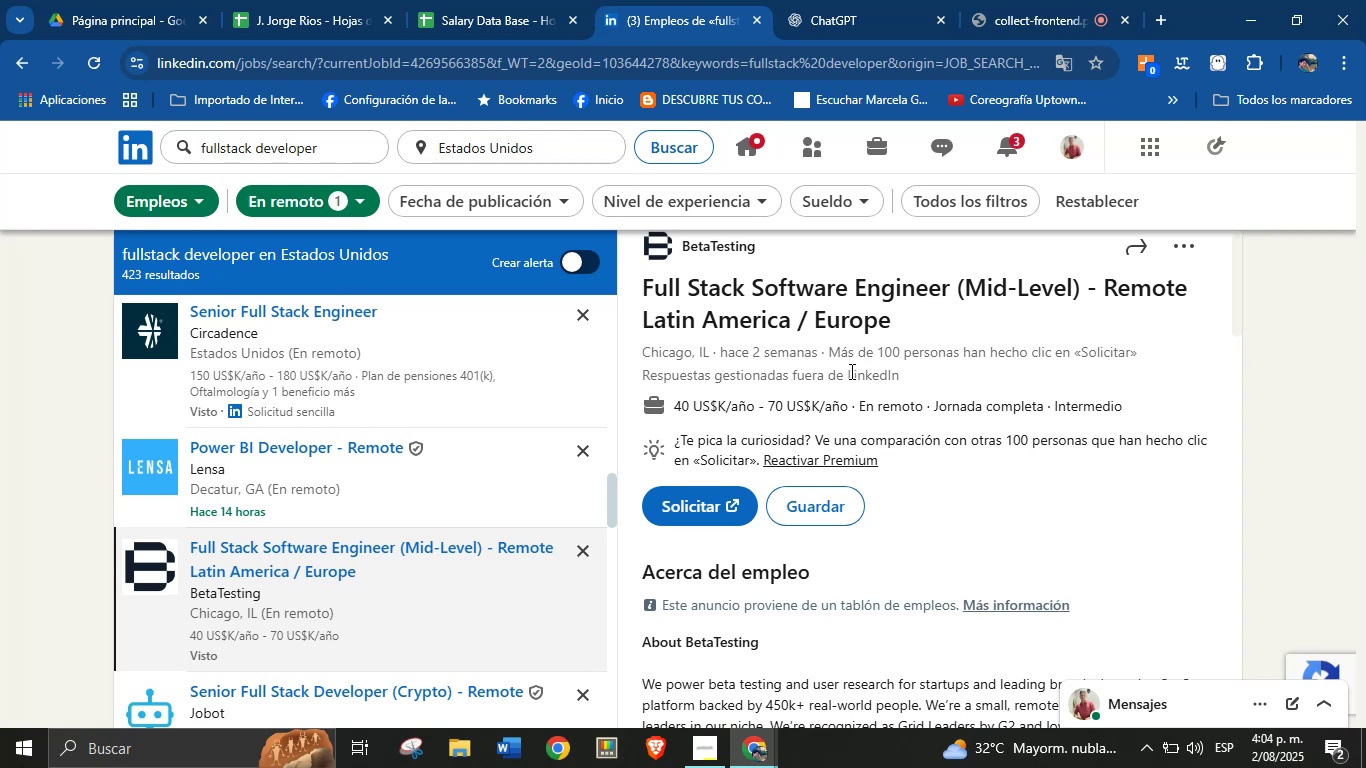 
wait(20.81)
 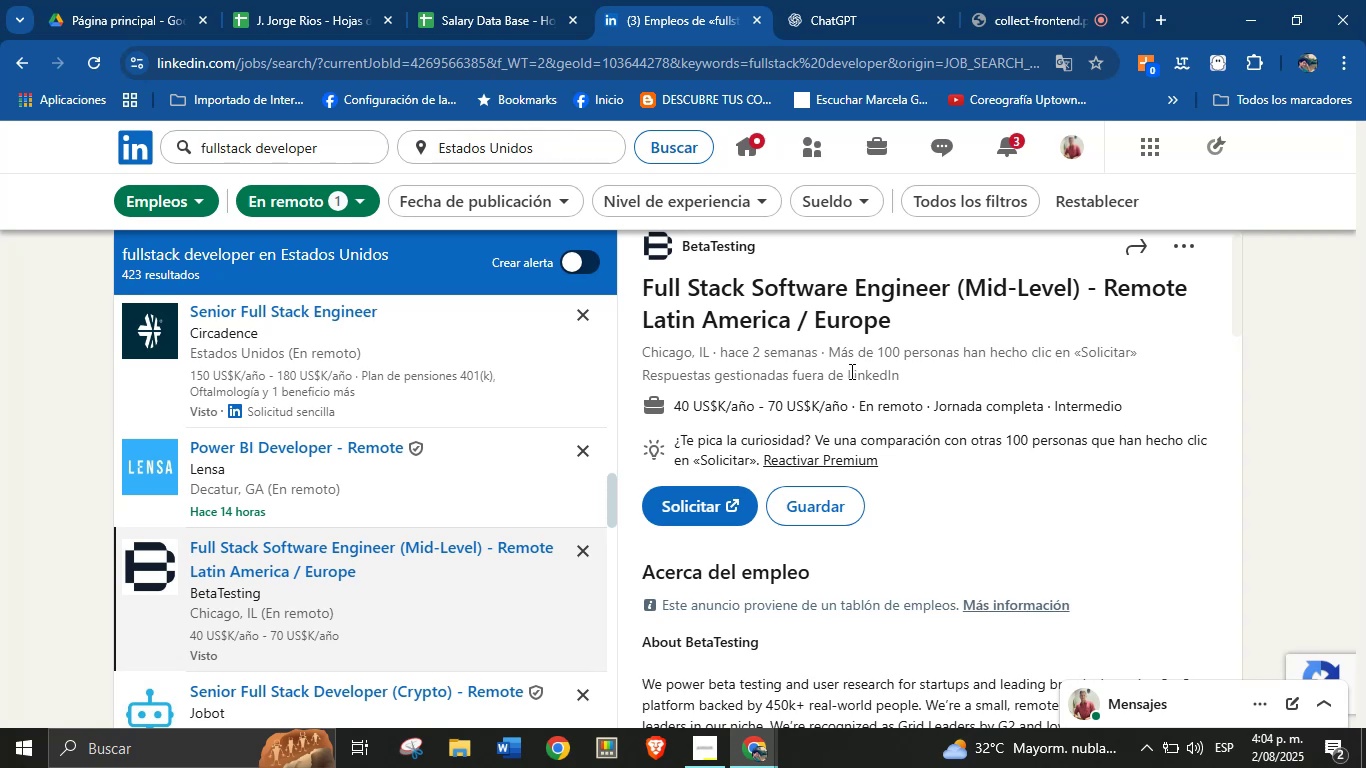 
left_click([508, 0])
 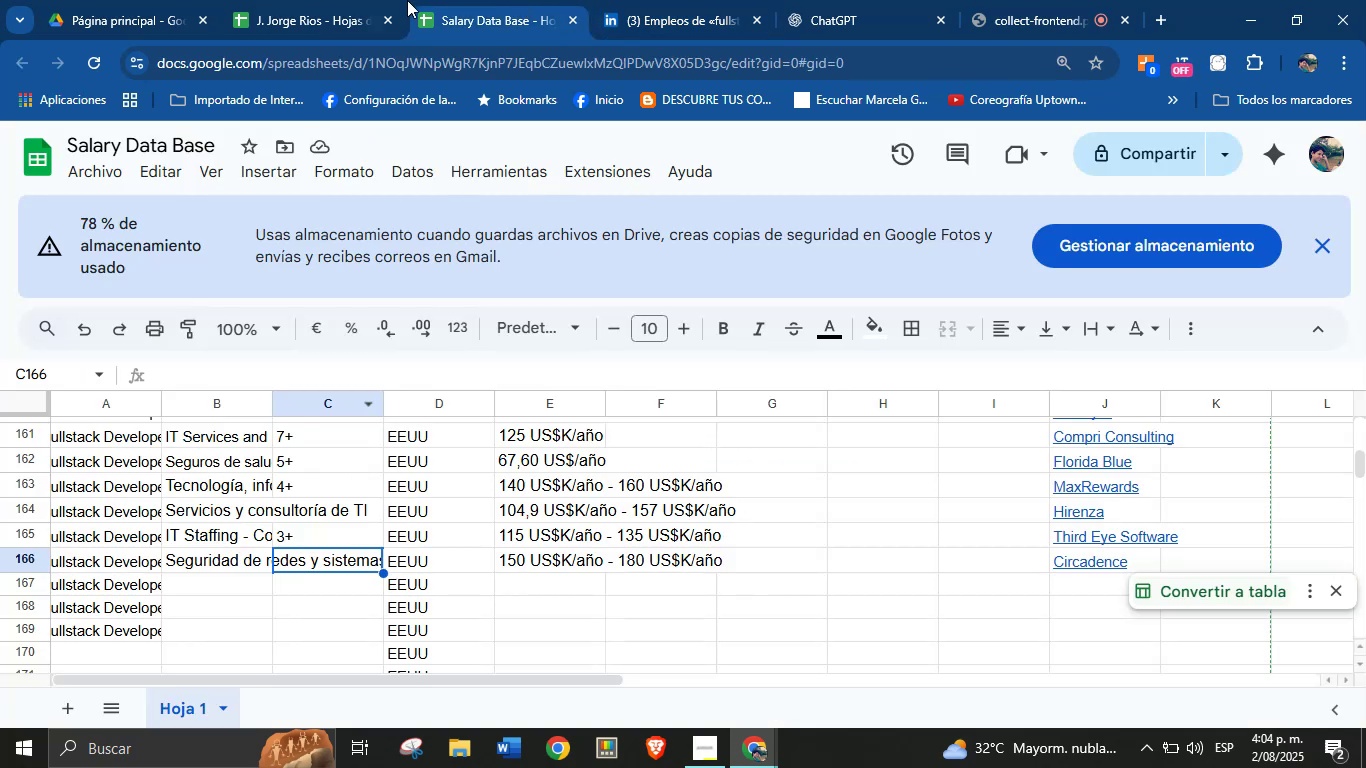 
left_click([655, 0])
 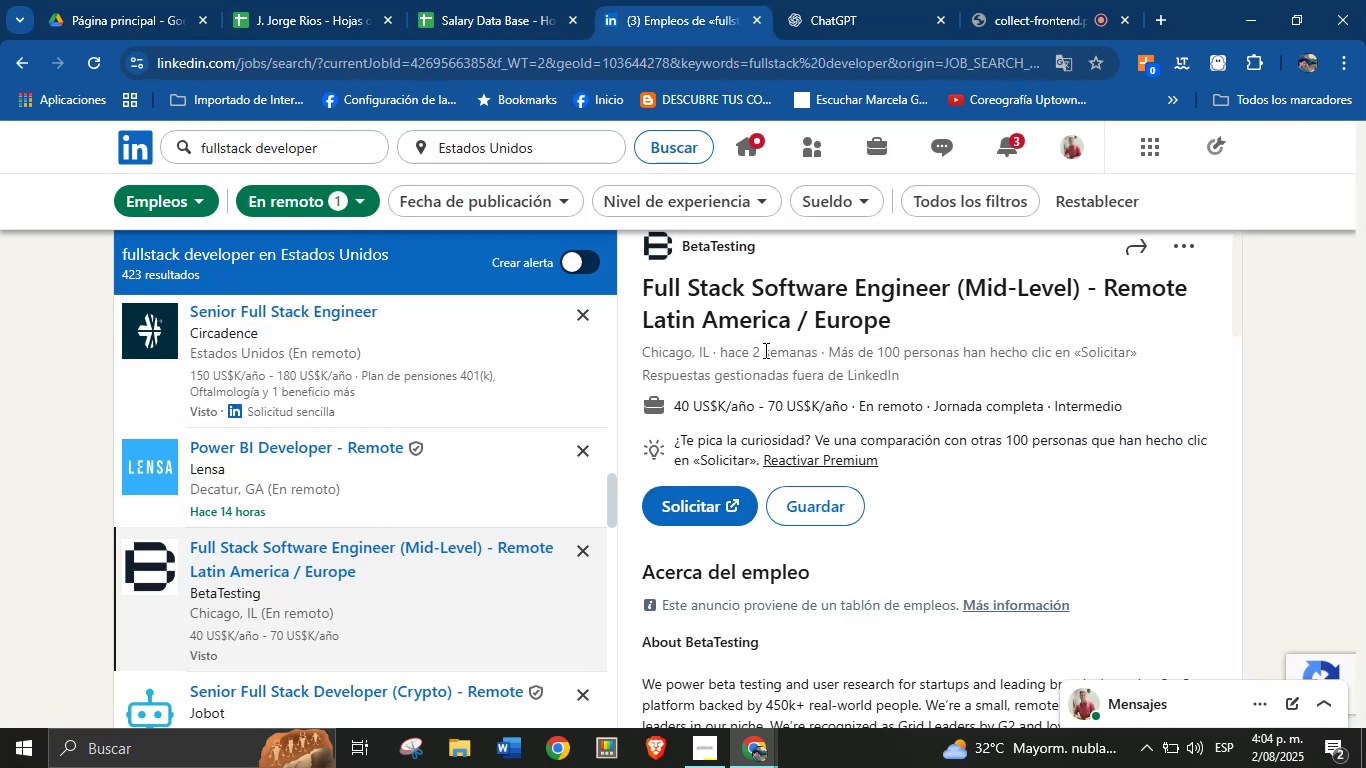 
scroll: coordinate [833, 362], scroll_direction: up, amount: 1.0
 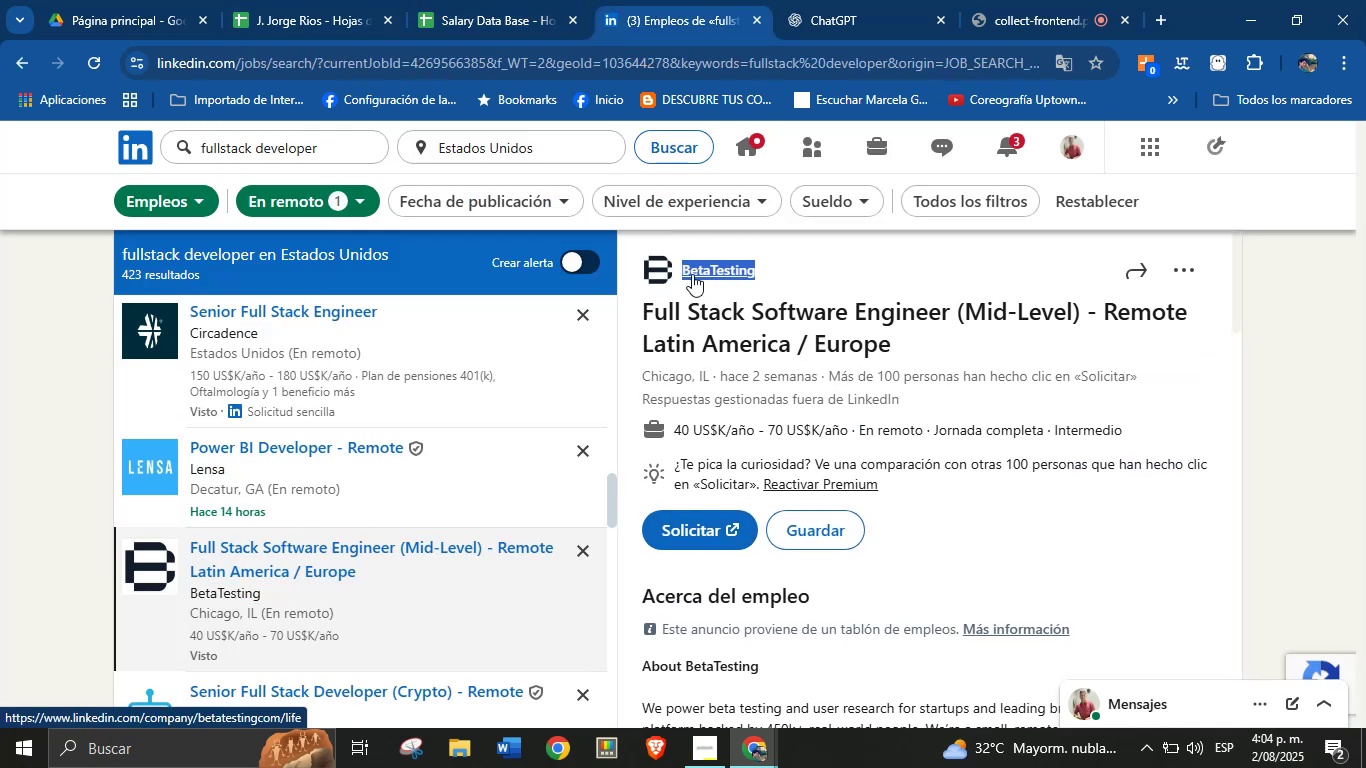 
key(Alt+Control+ControlLeft)
 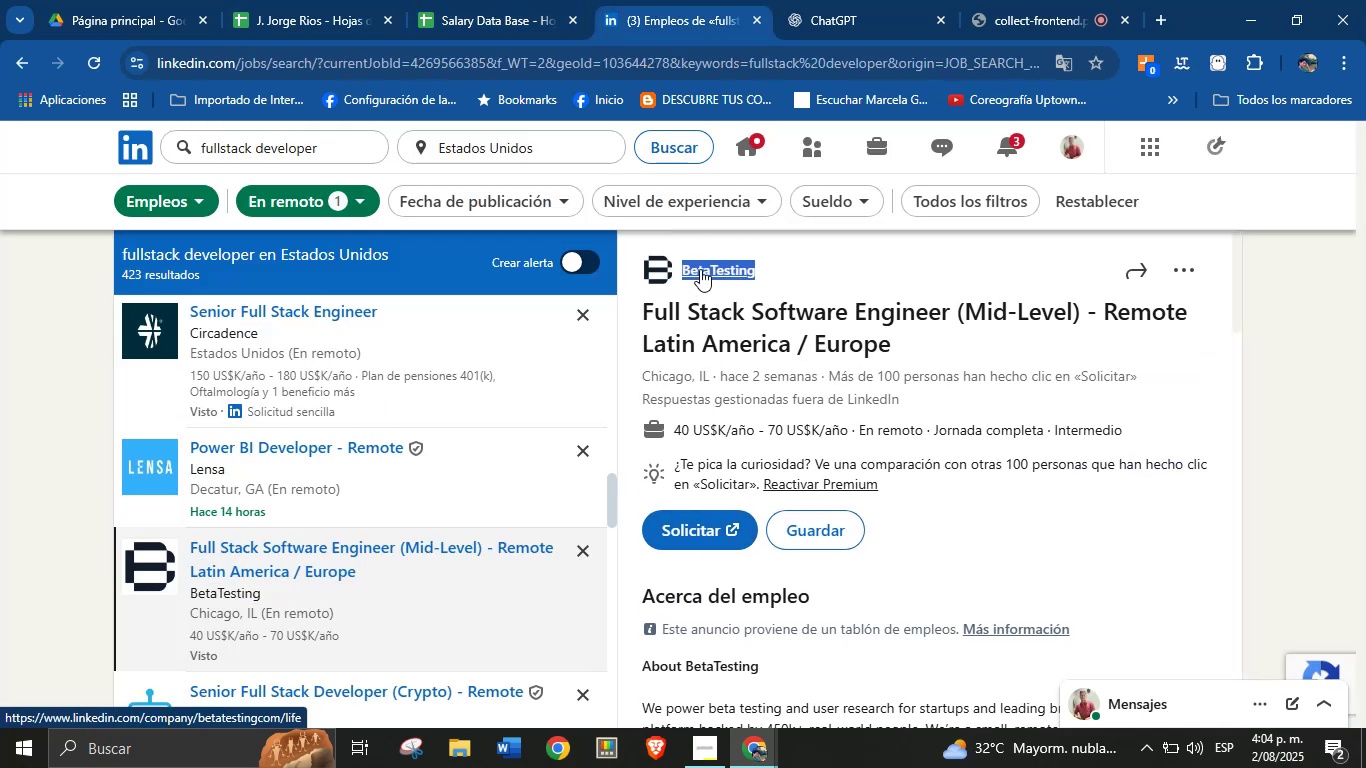 
key(Alt+AltLeft)
 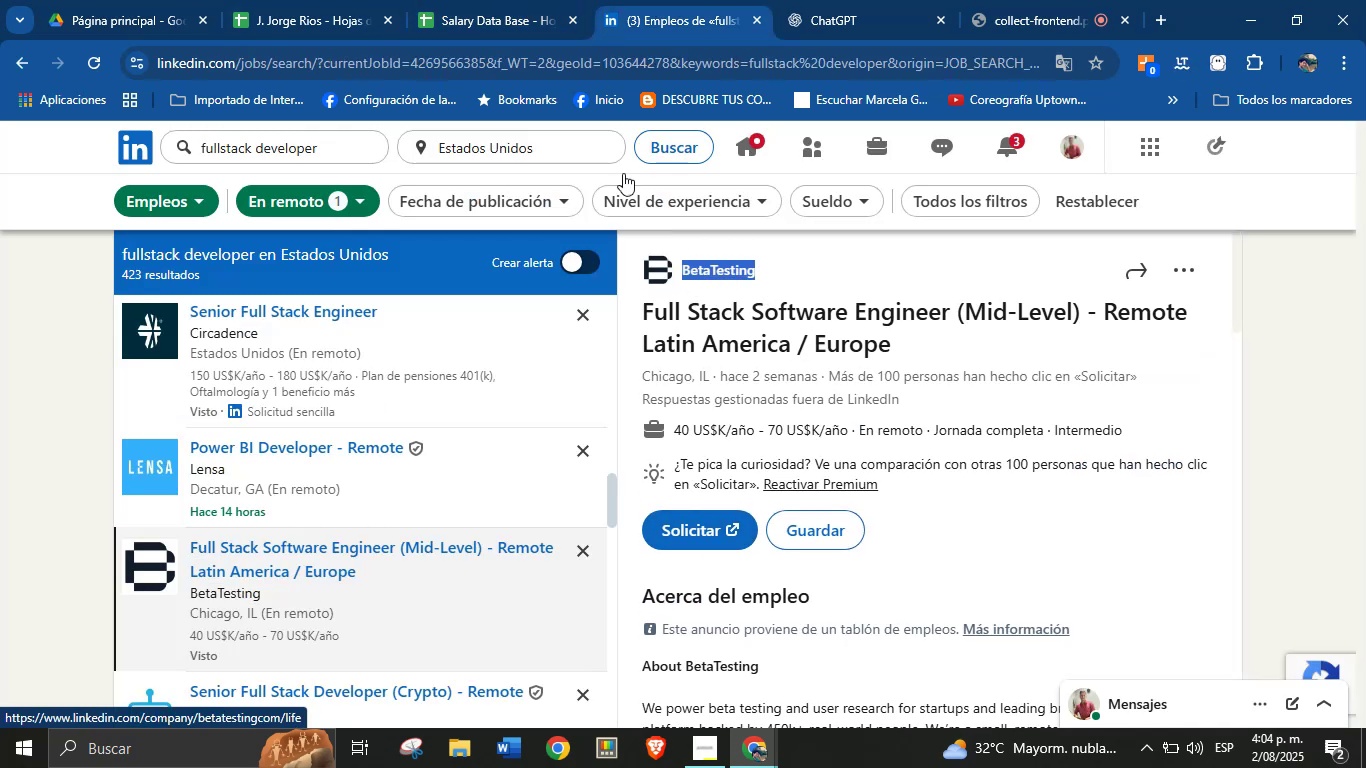 
key(Alt+Control+C)
 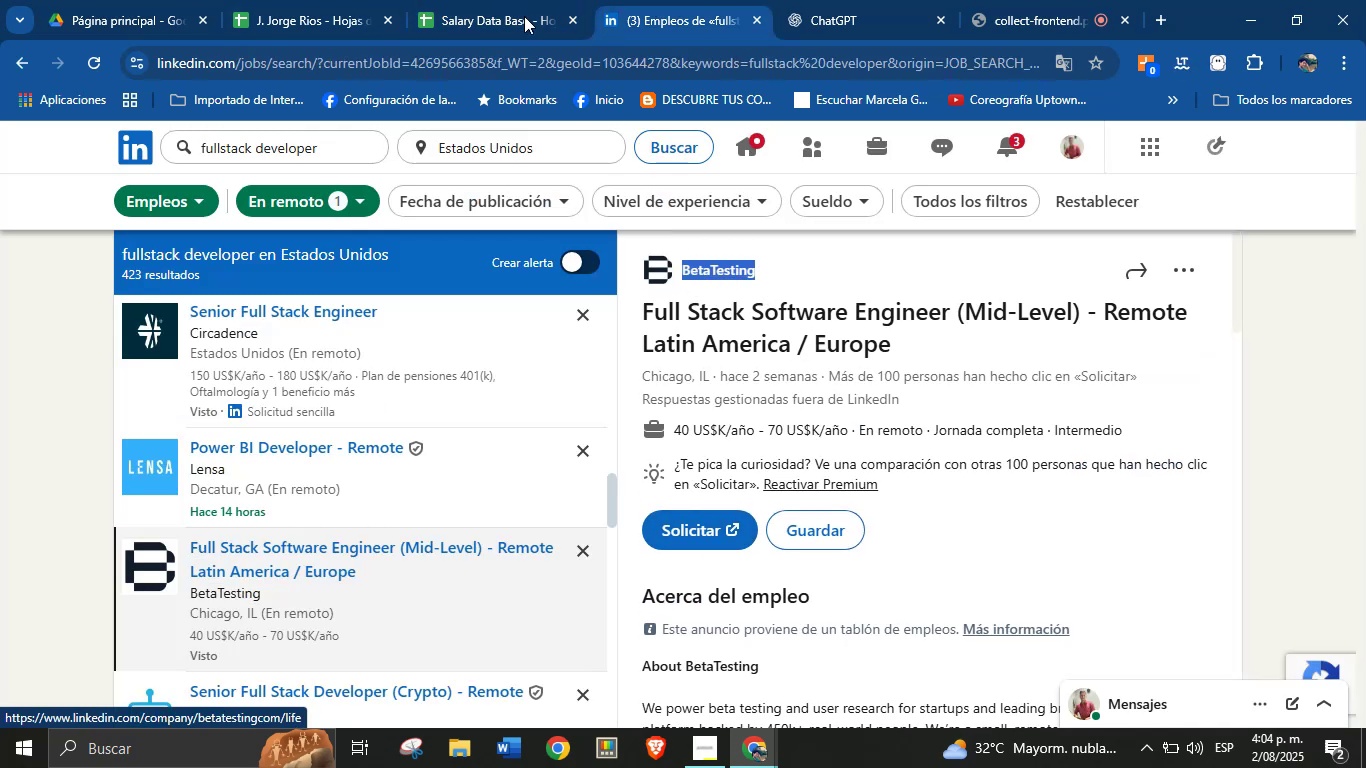 
left_click([520, 0])
 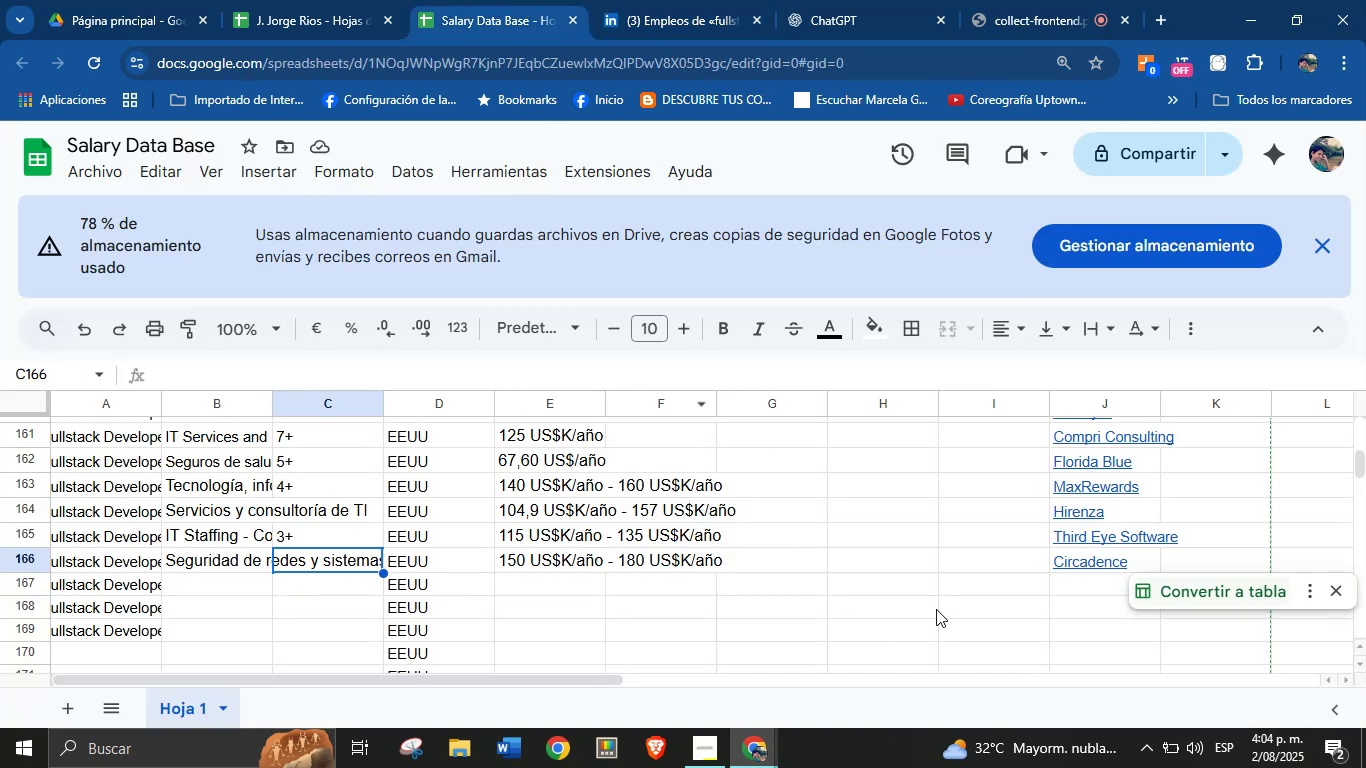 
left_click([1068, 587])
 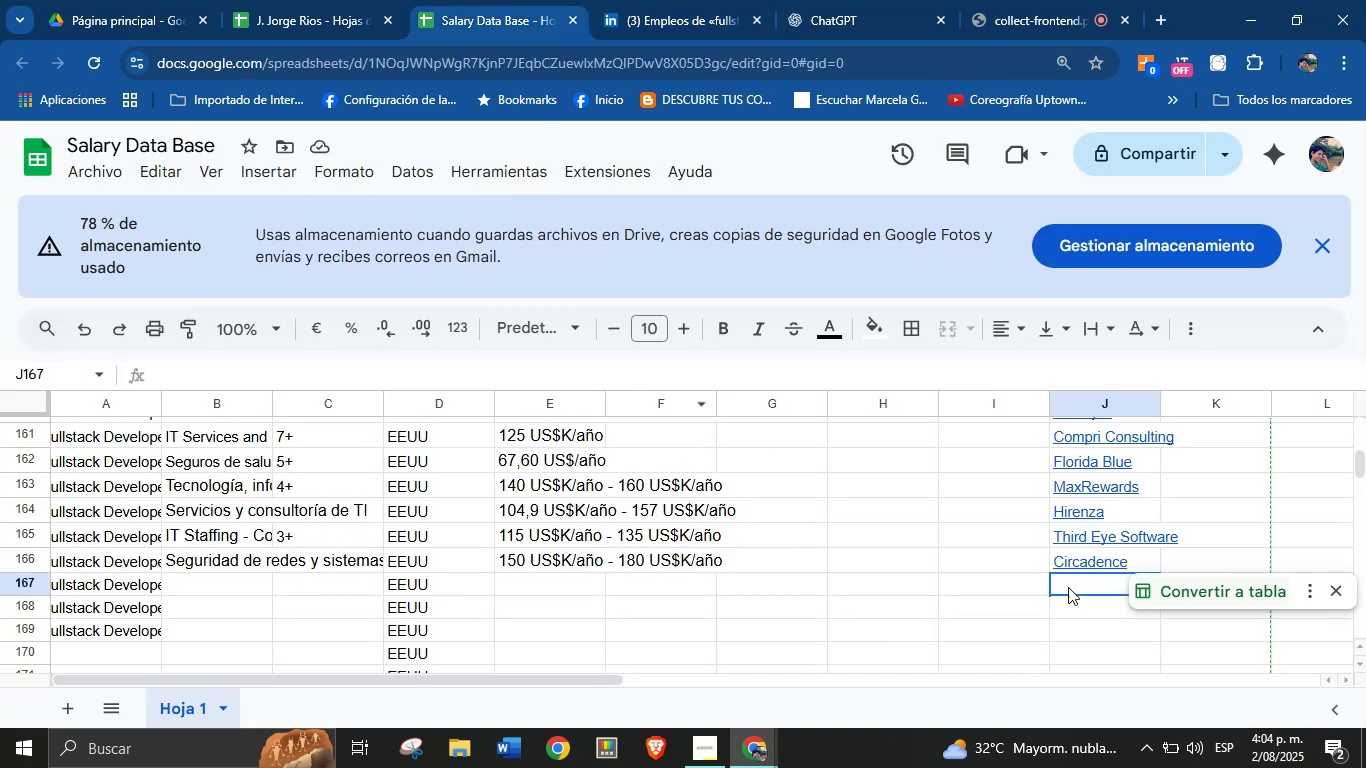 
key(Control+ControlLeft)
 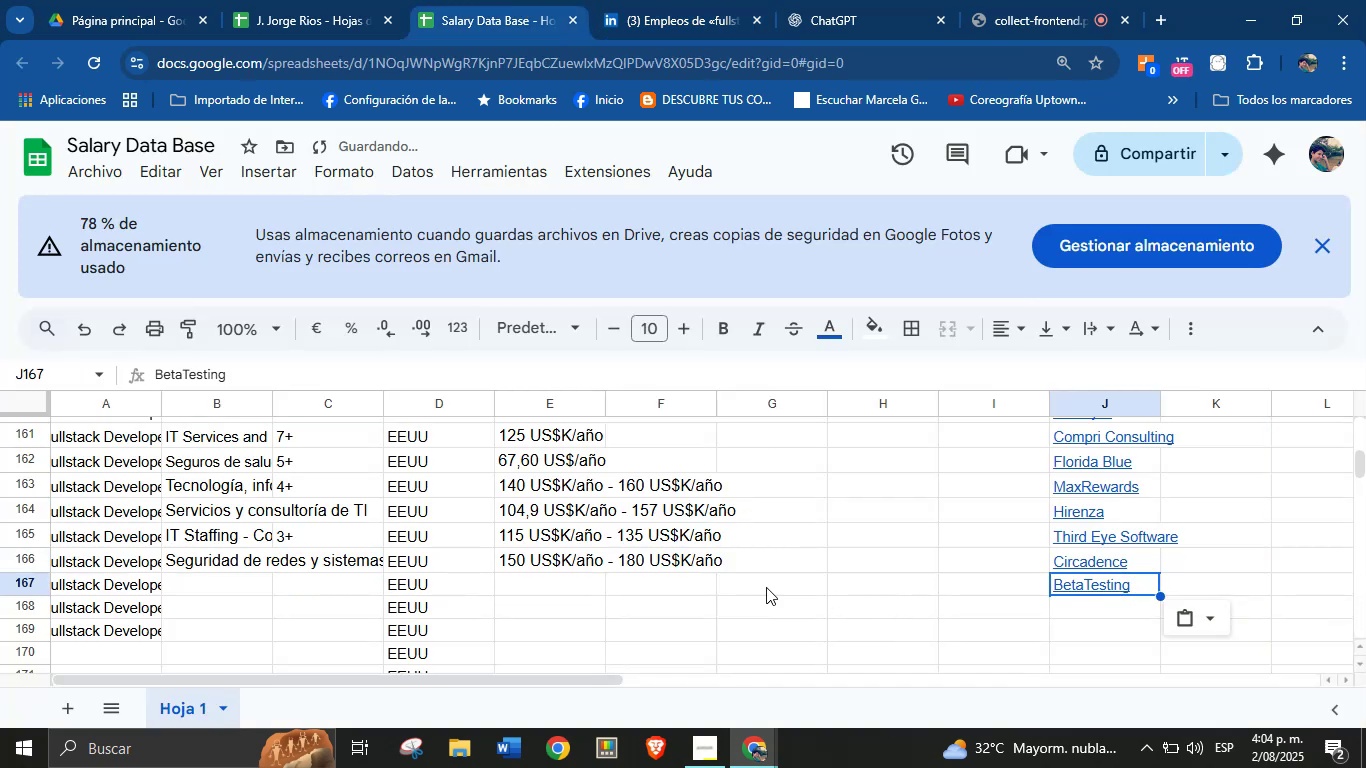 
key(Control+V)
 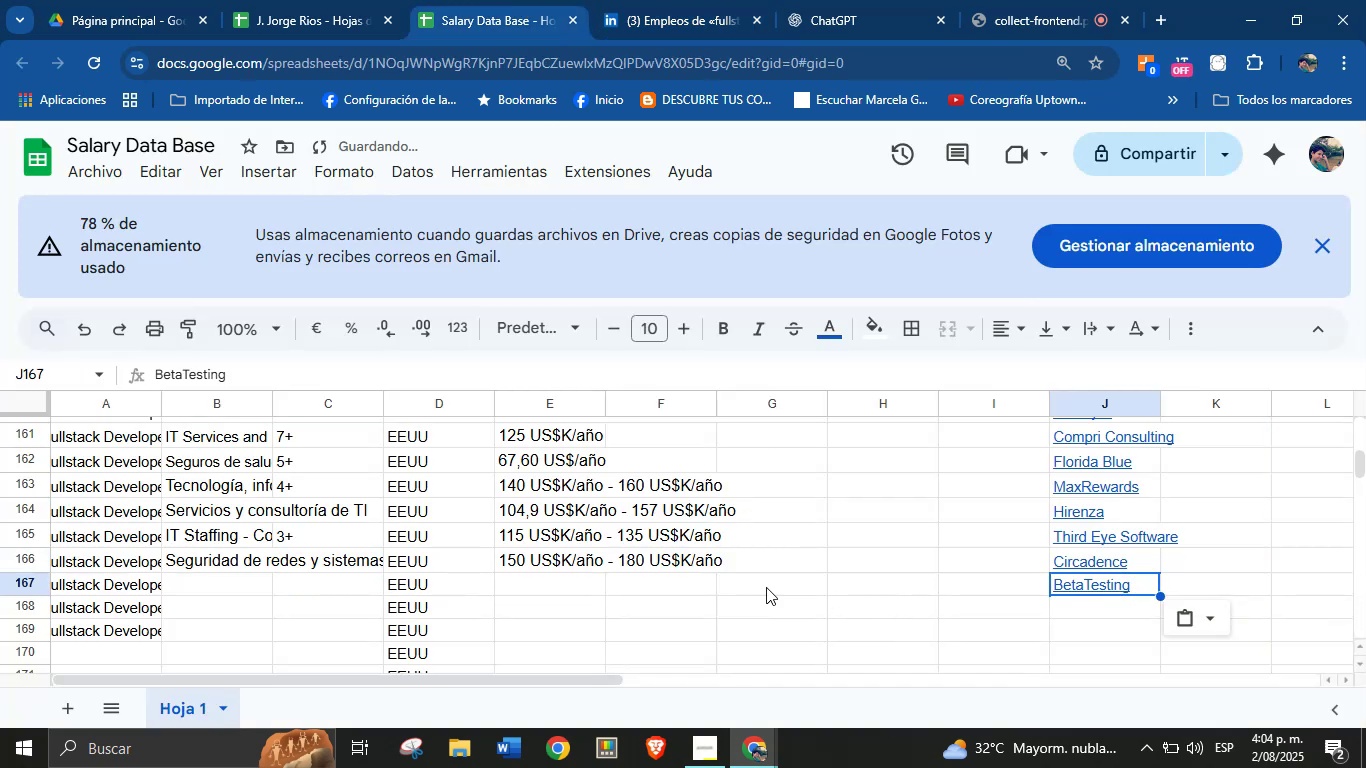 
key(Break)
 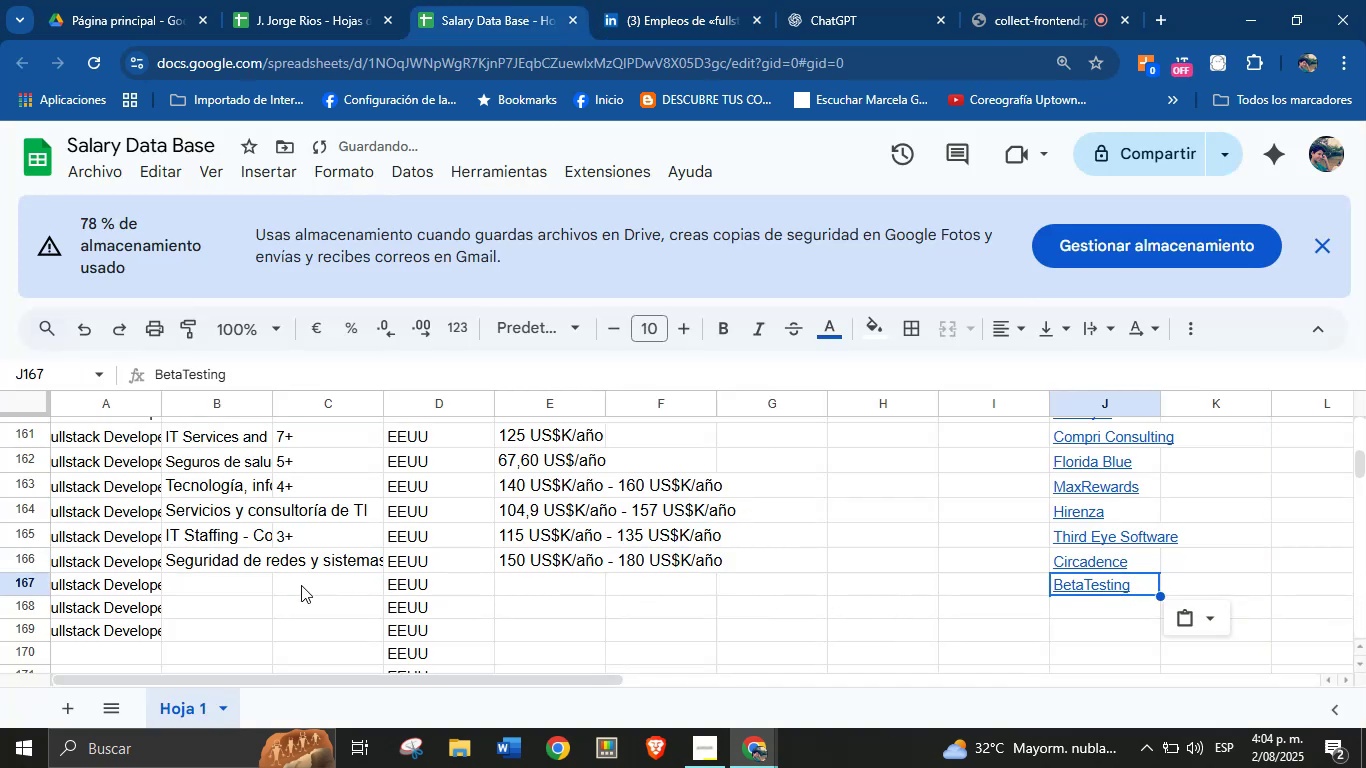 
left_click([236, 589])
 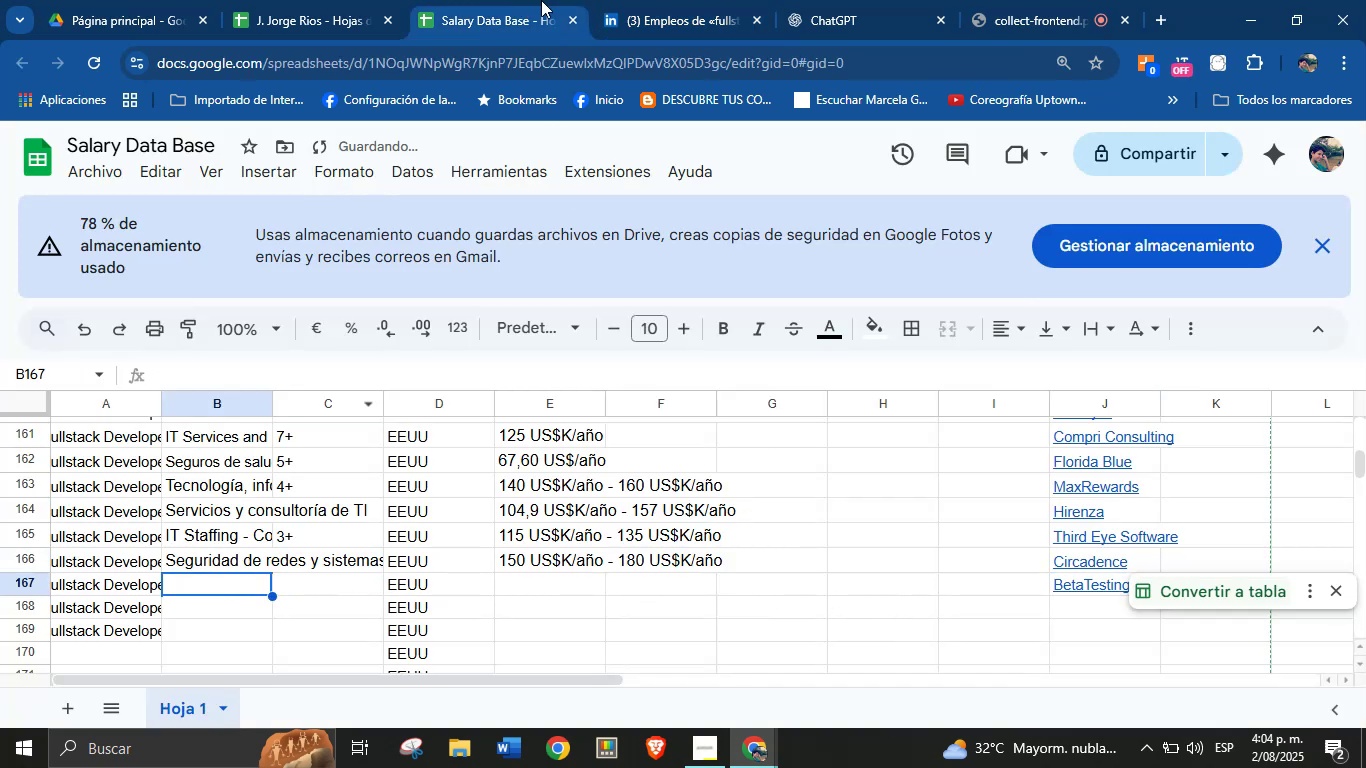 
left_click([651, 0])
 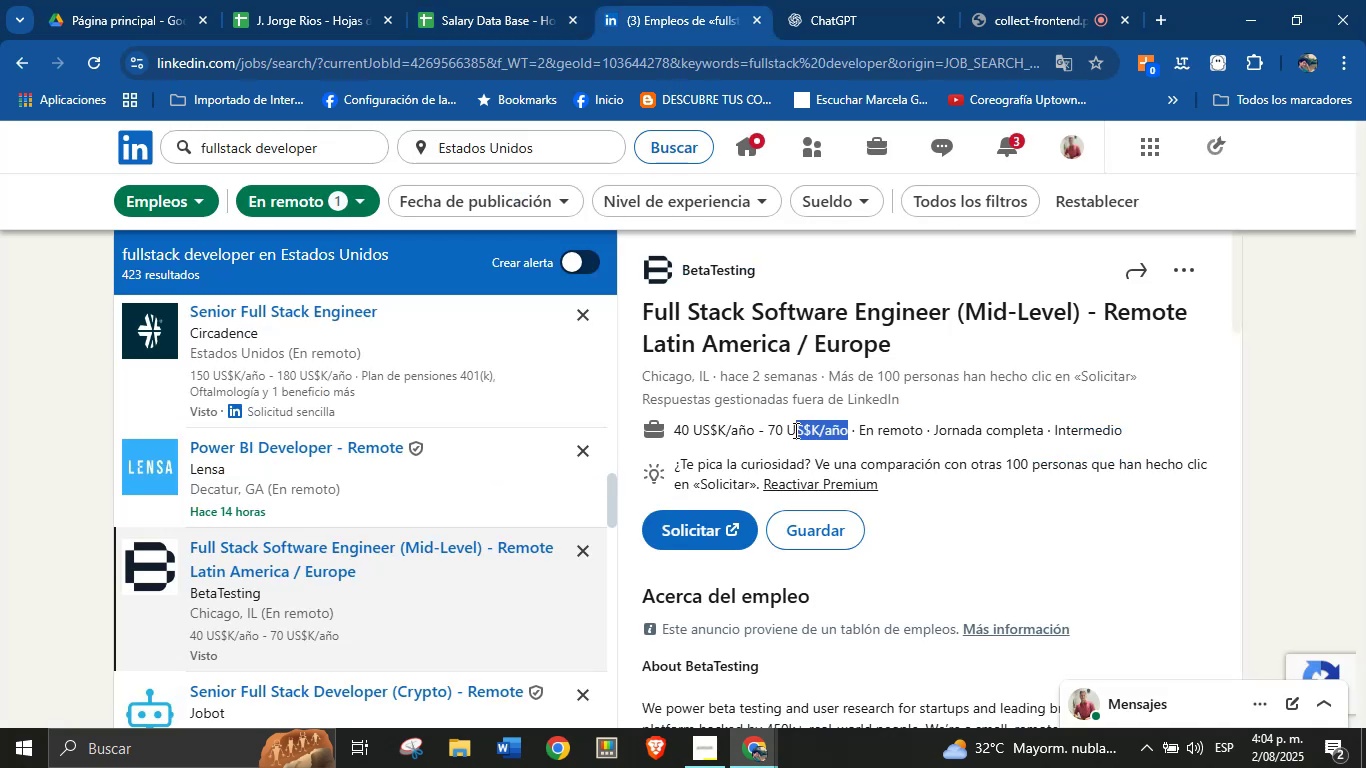 
key(Alt+AltLeft)
 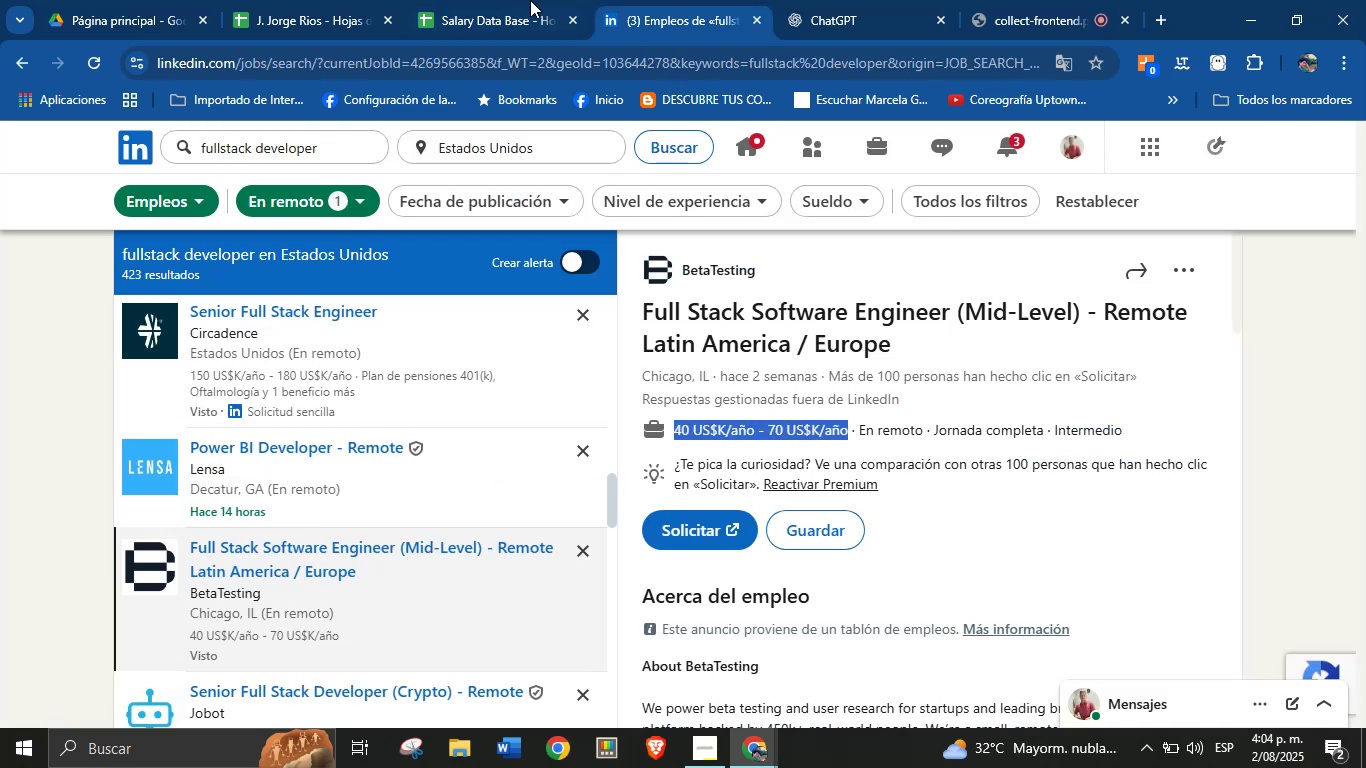 
key(Alt+Control+ControlLeft)
 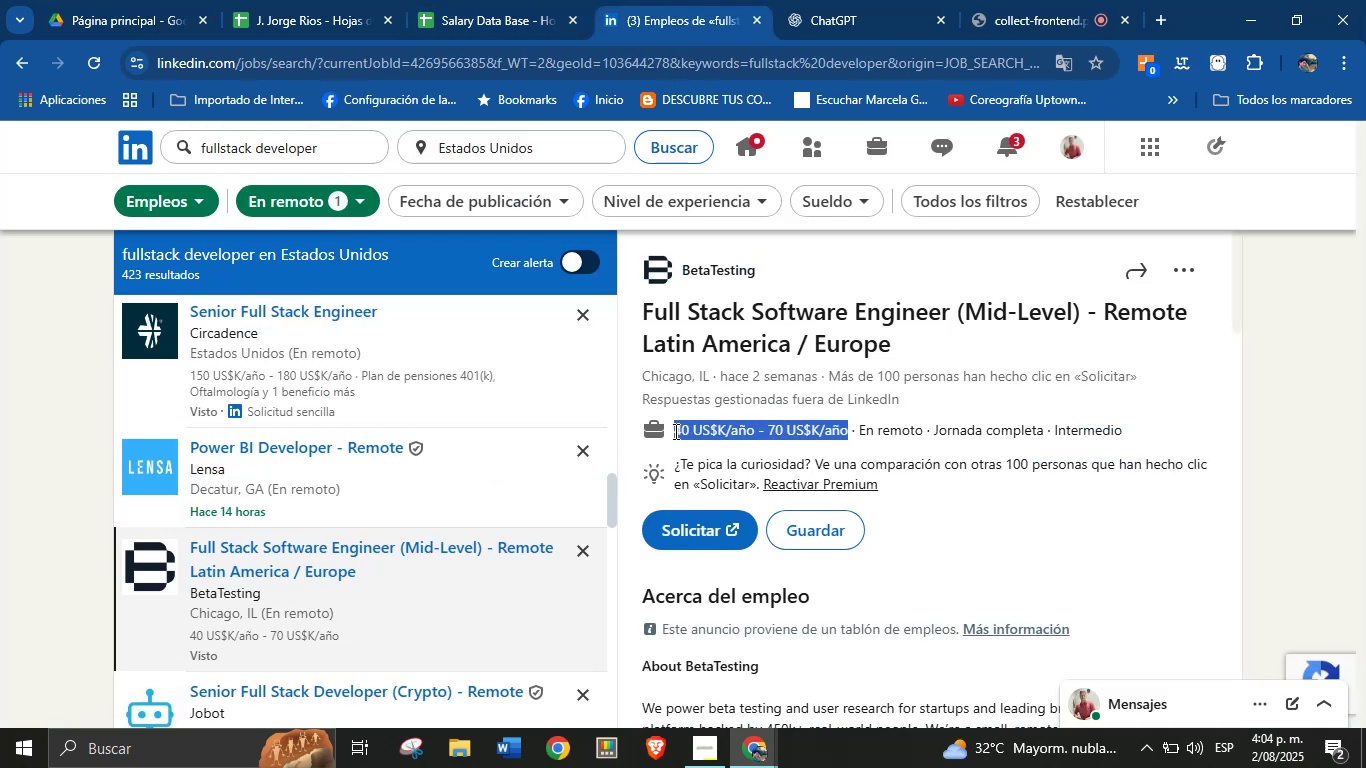 
key(Alt+Control+C)
 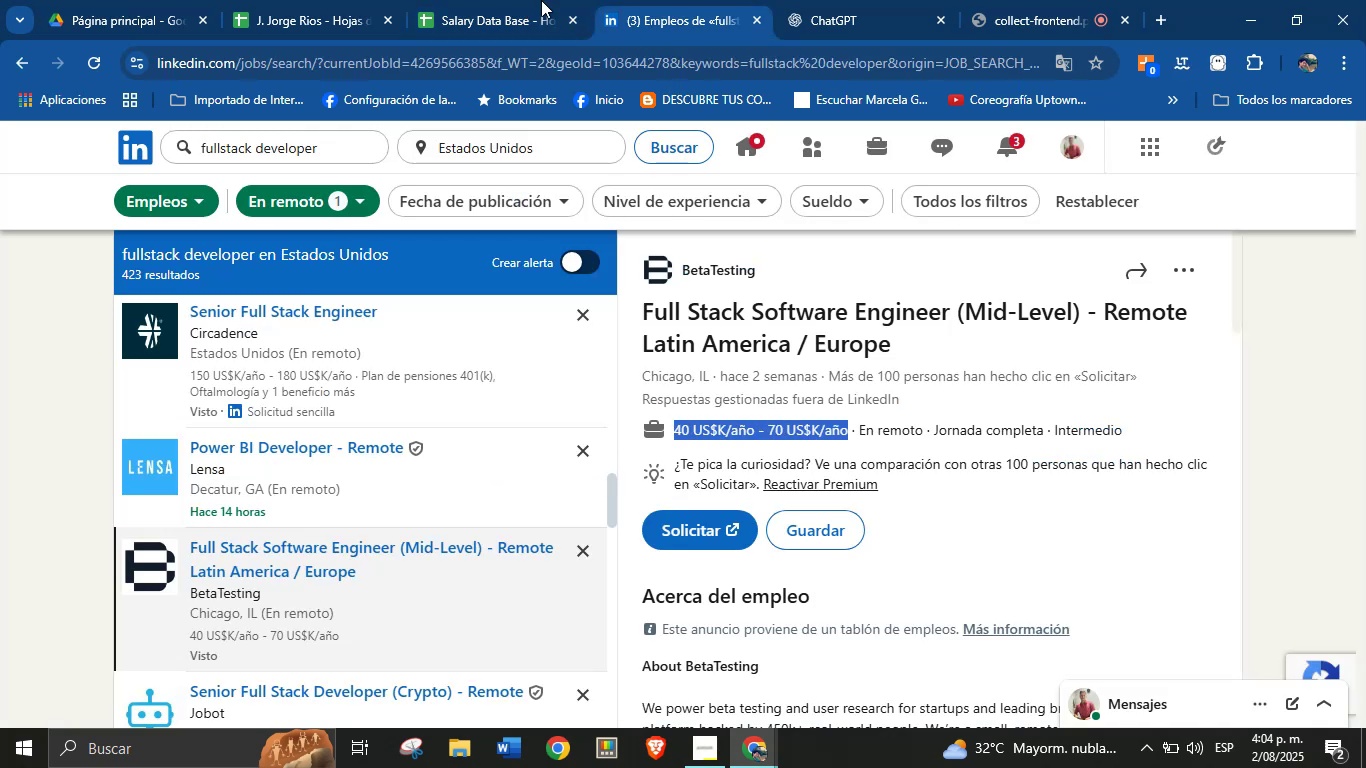 
left_click([521, 0])
 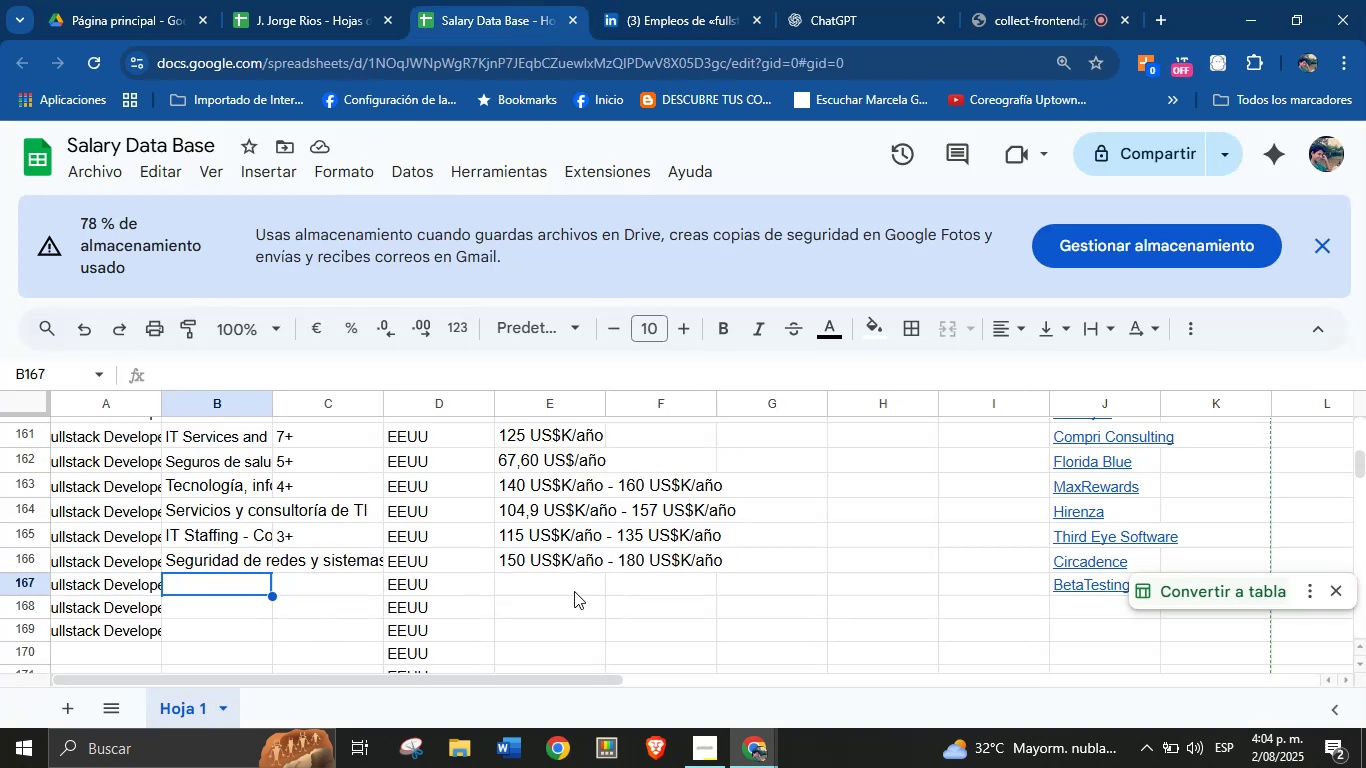 
left_click([565, 579])
 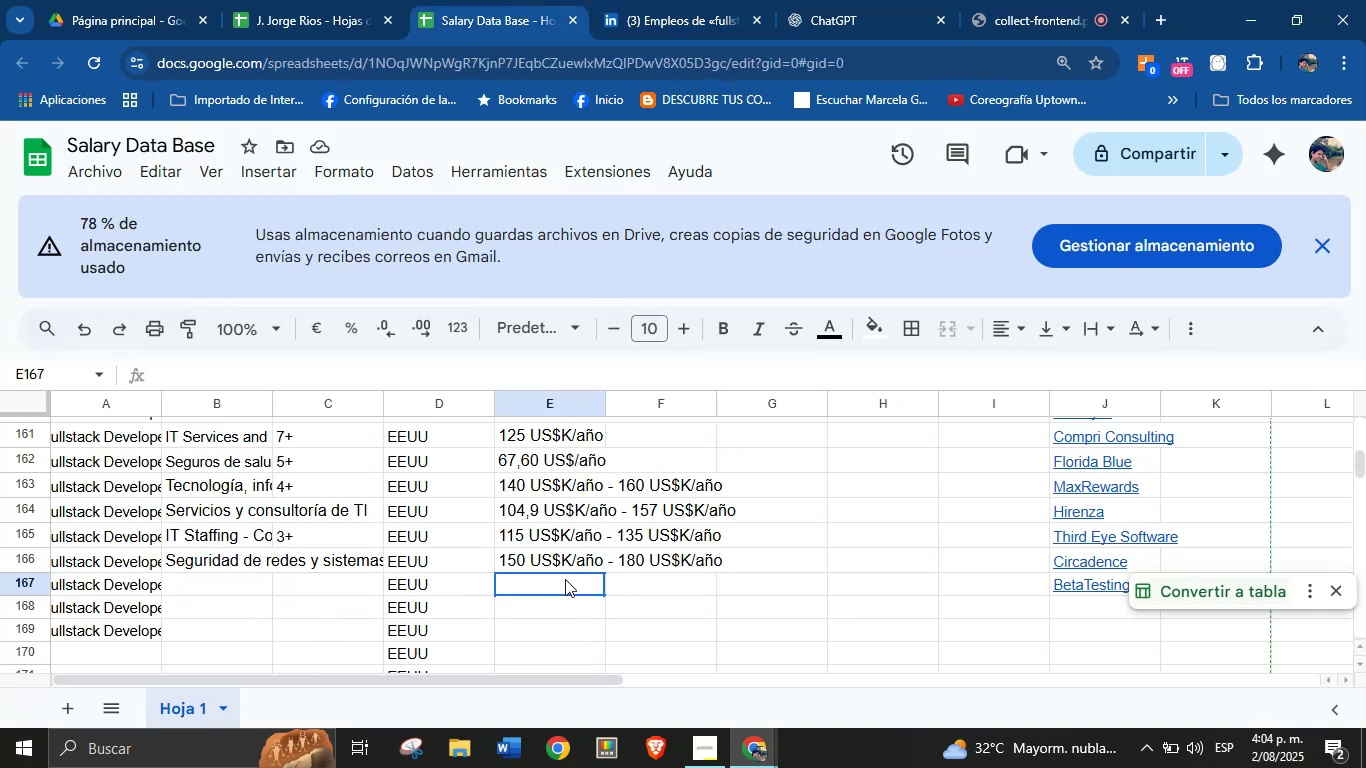 
key(Control+ControlLeft)
 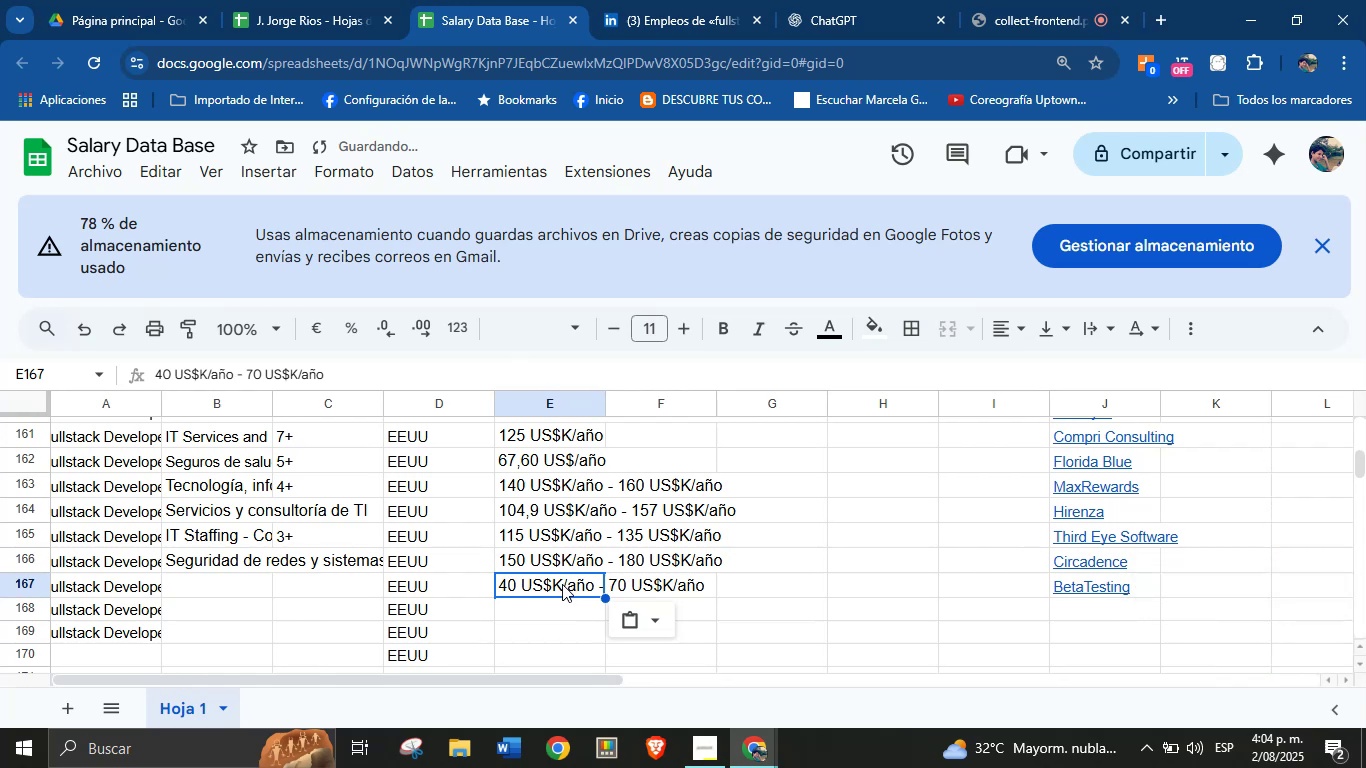 
key(Break)
 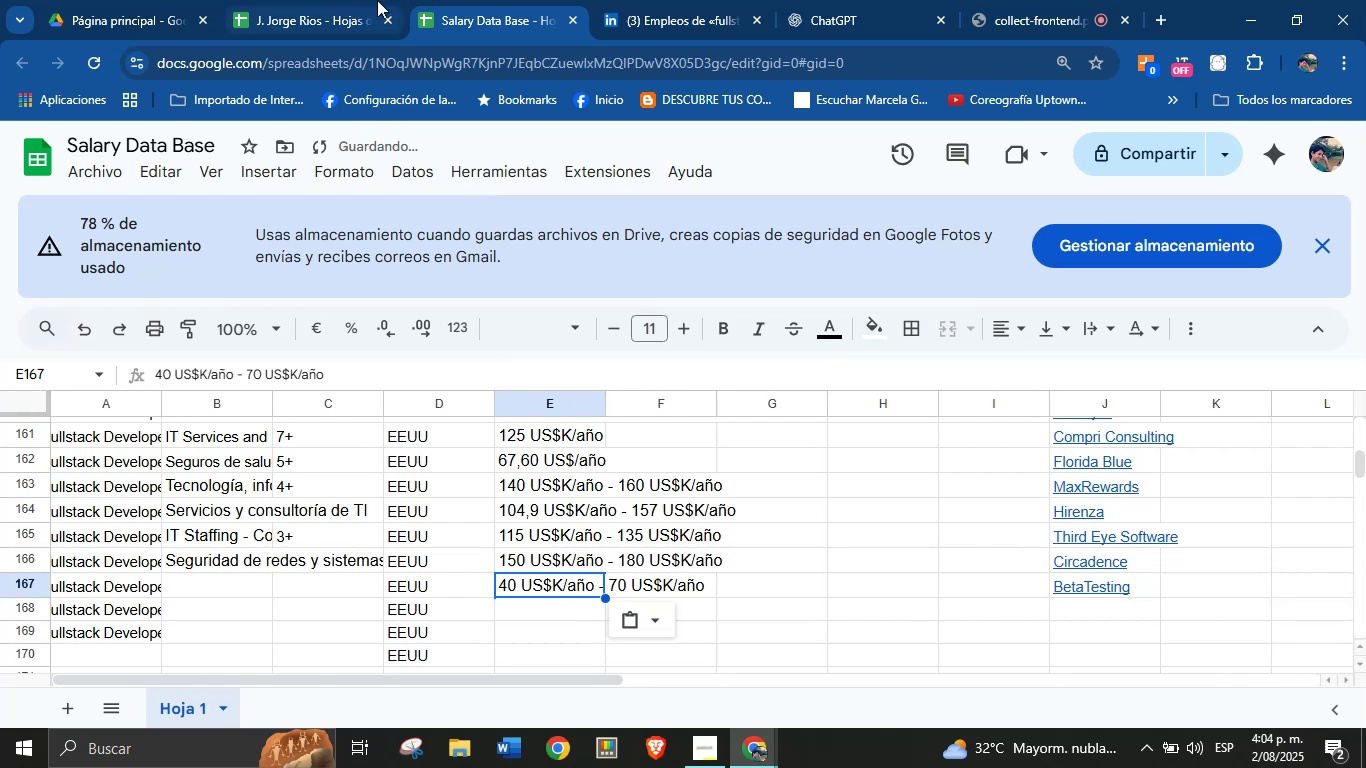 
key(Control+V)
 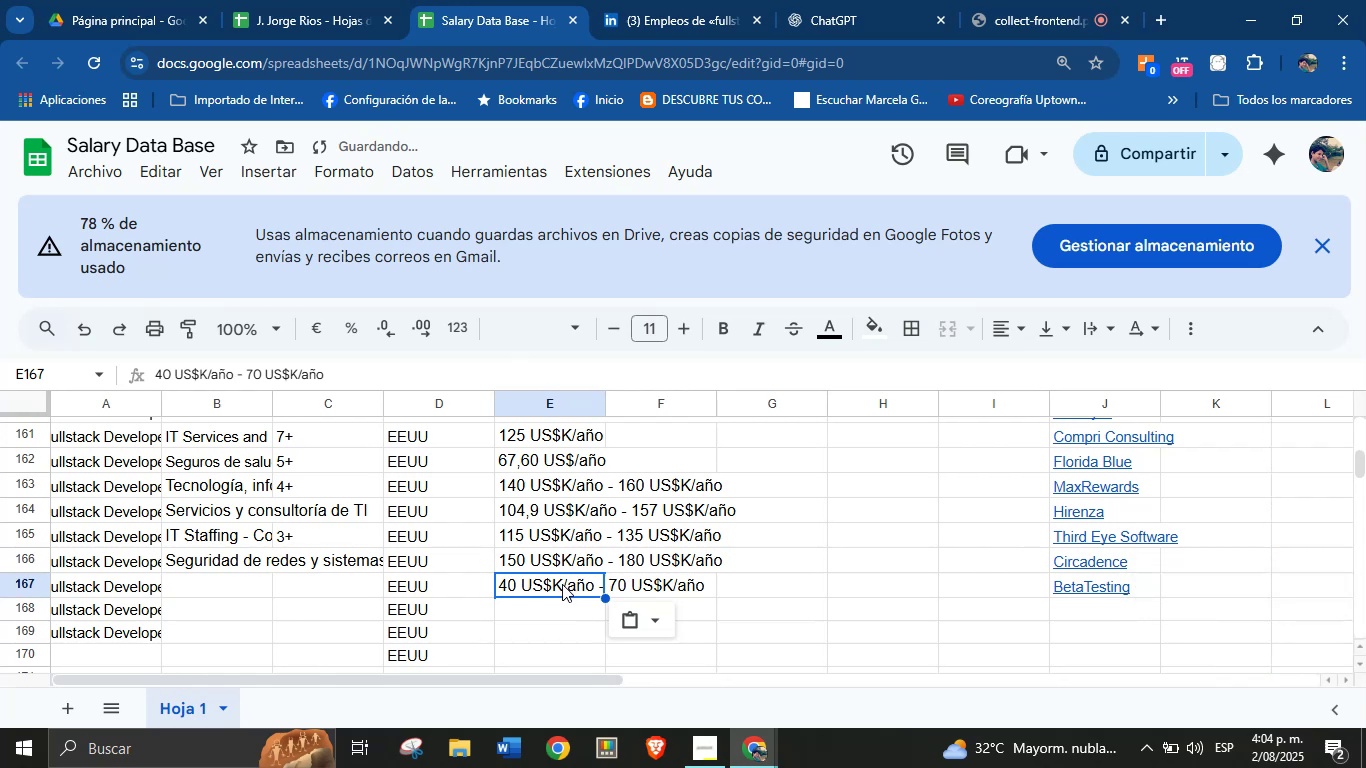 
left_click([667, 0])
 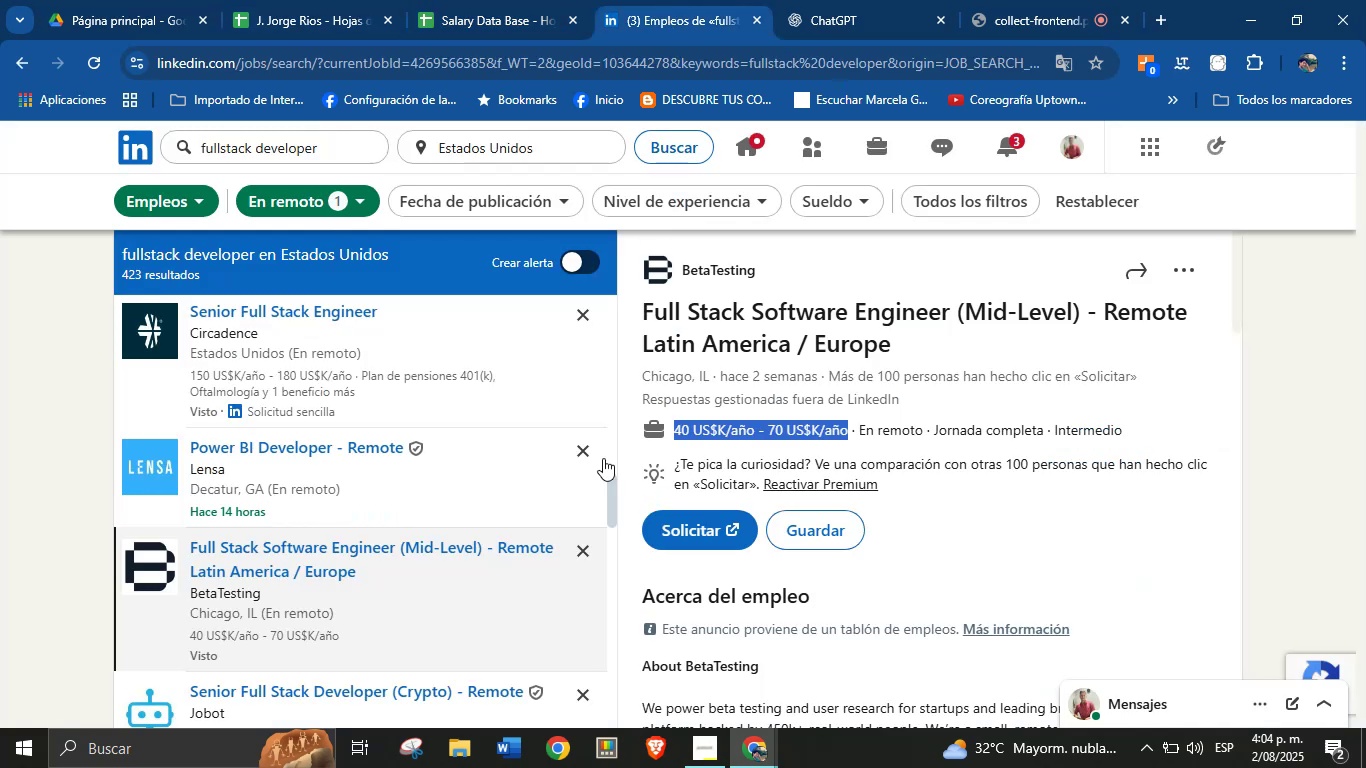 
scroll: coordinate [887, 488], scroll_direction: down, amount: 4.0
 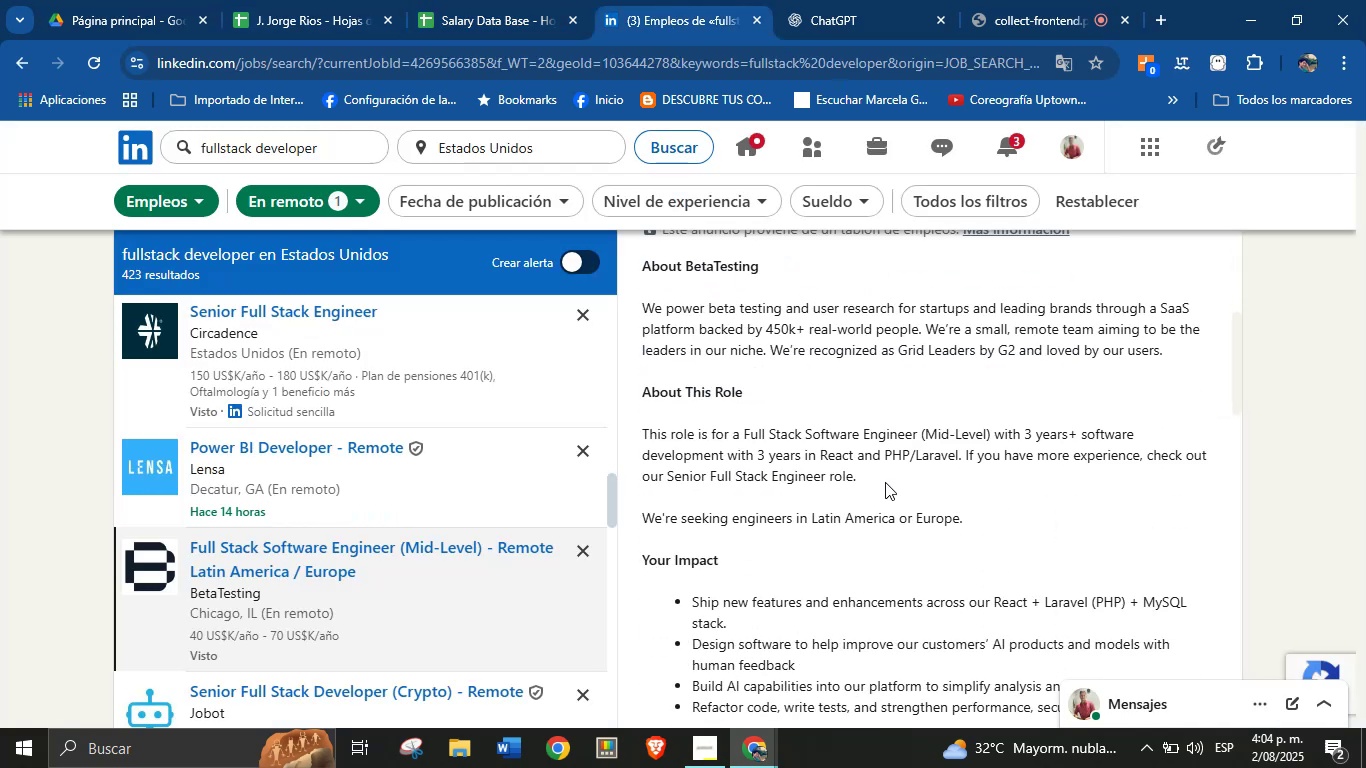 
left_click([884, 470])
 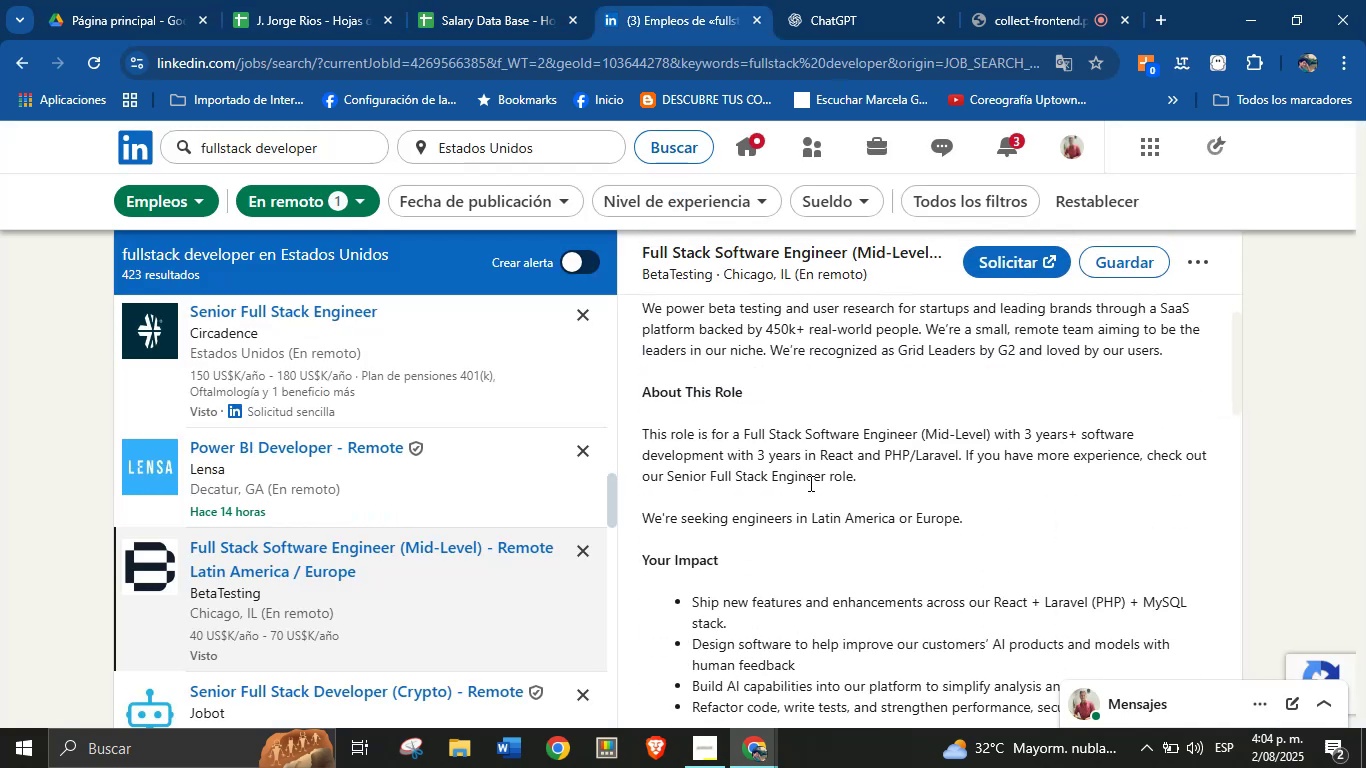 
scroll: coordinate [765, 473], scroll_direction: down, amount: 3.0
 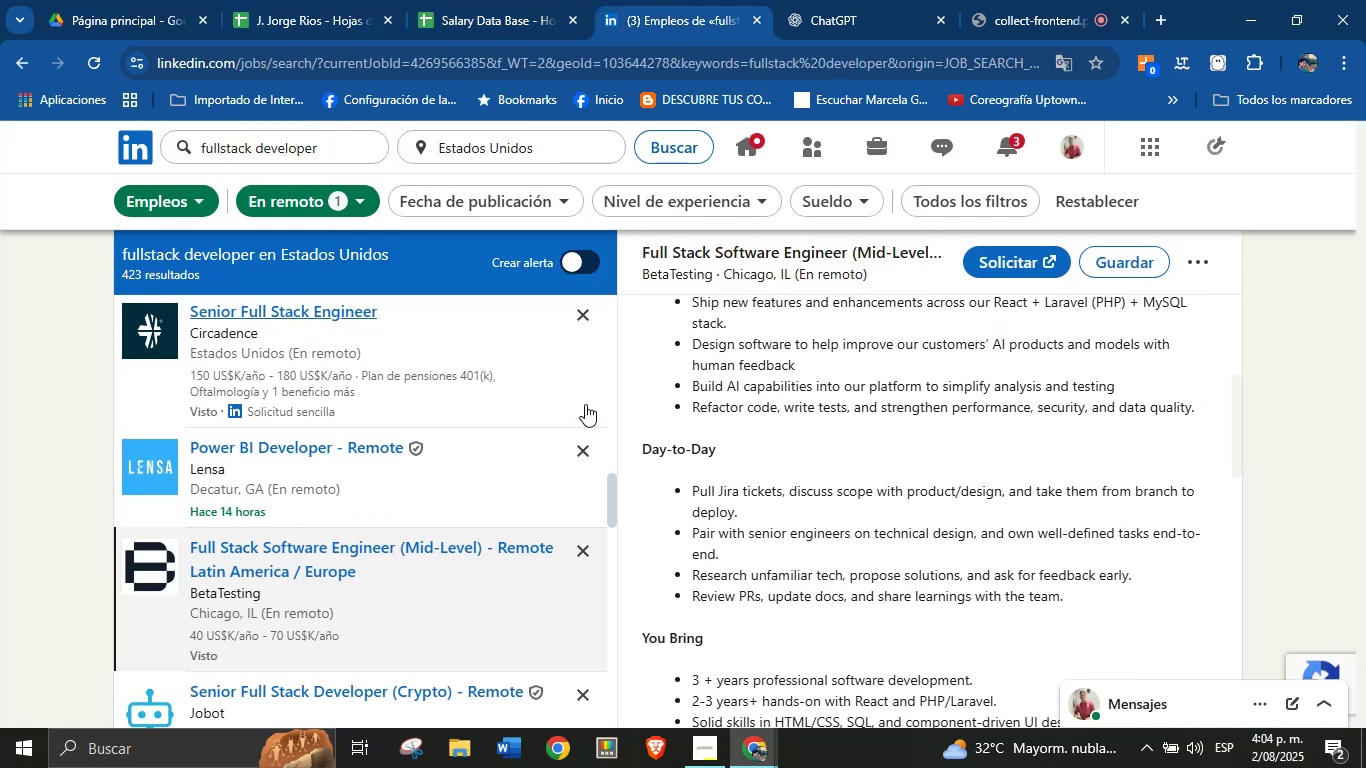 
left_click([438, 0])
 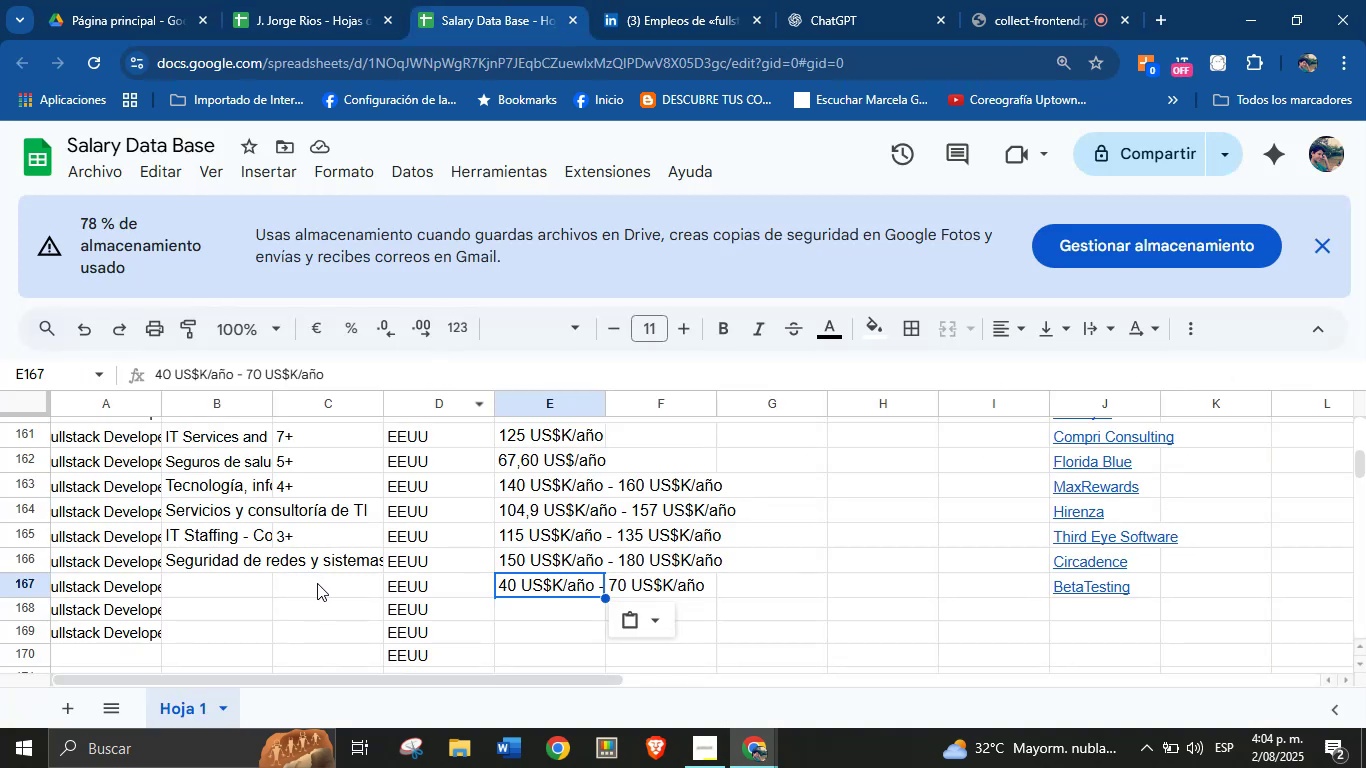 
left_click([318, 584])
 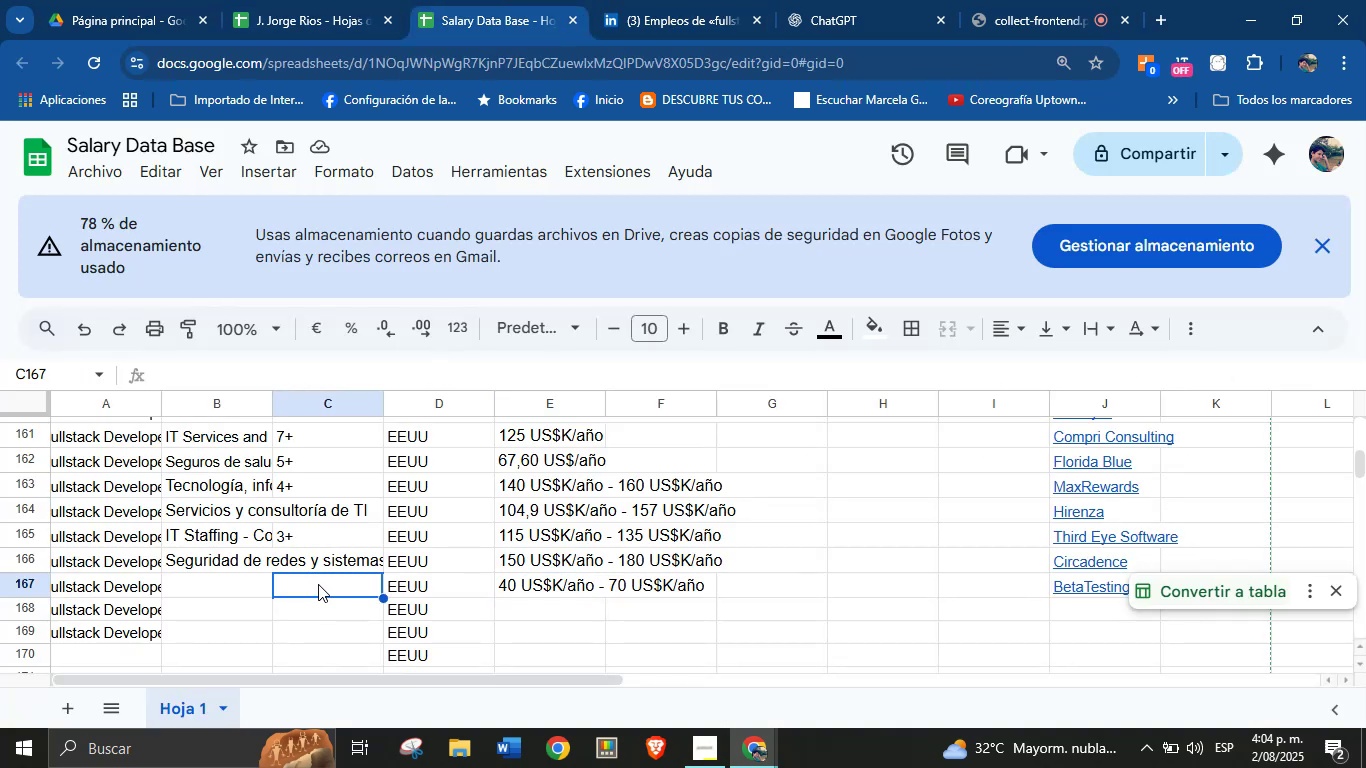 
key(3)
 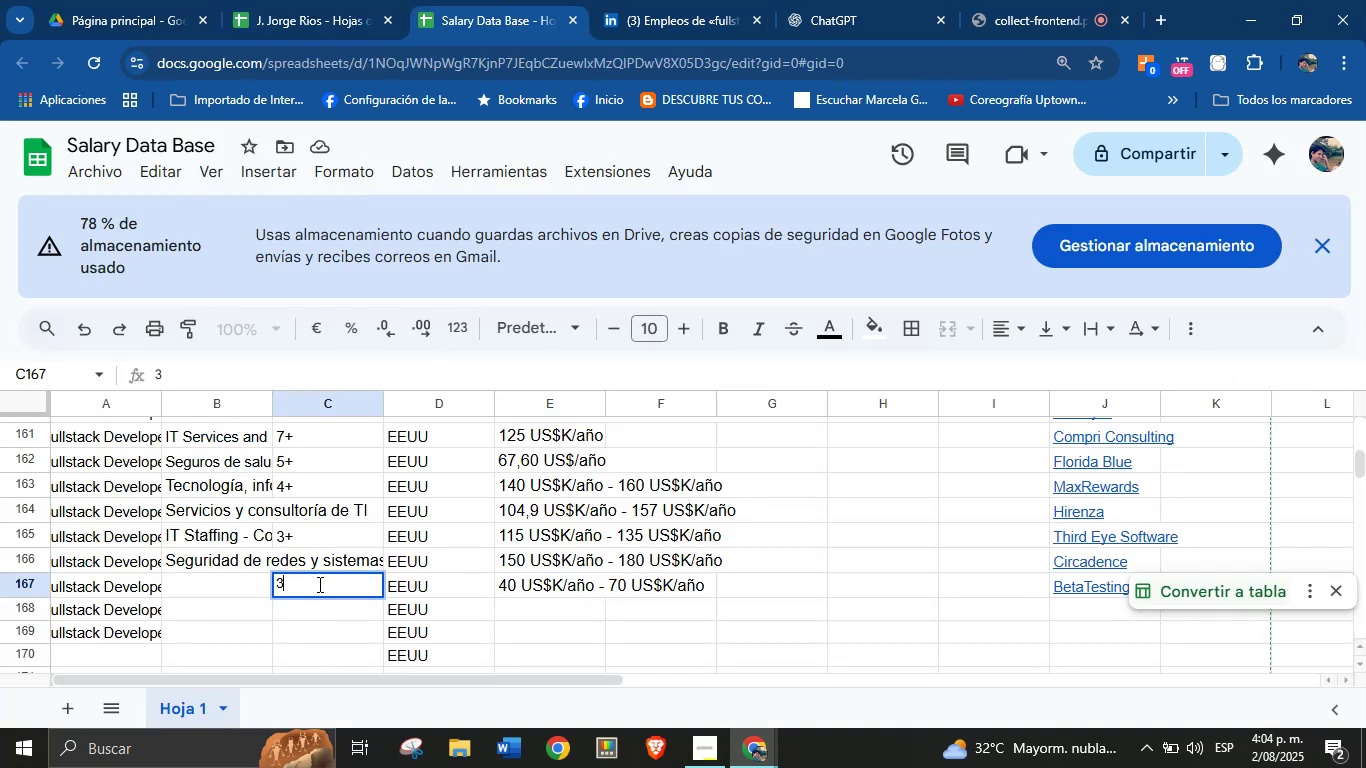 
key(Equal)
 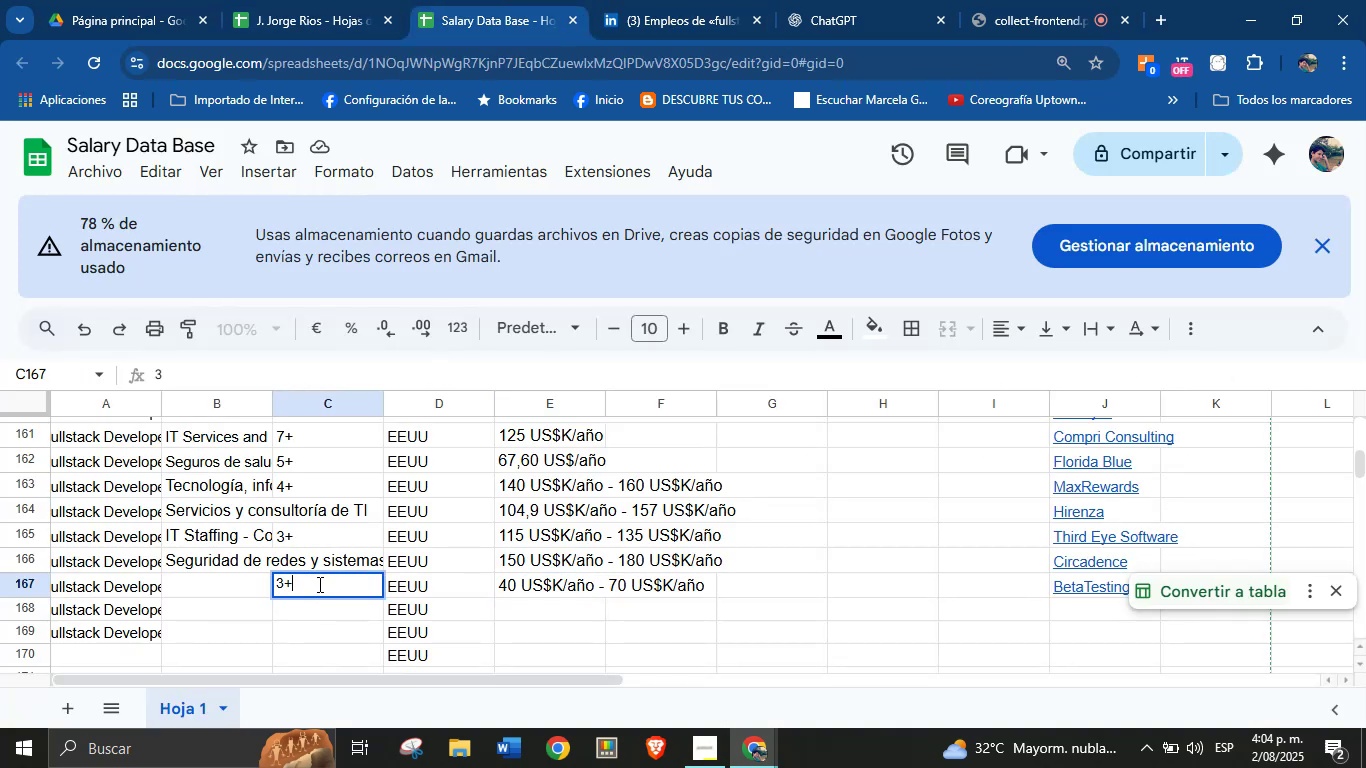 
key(Enter)
 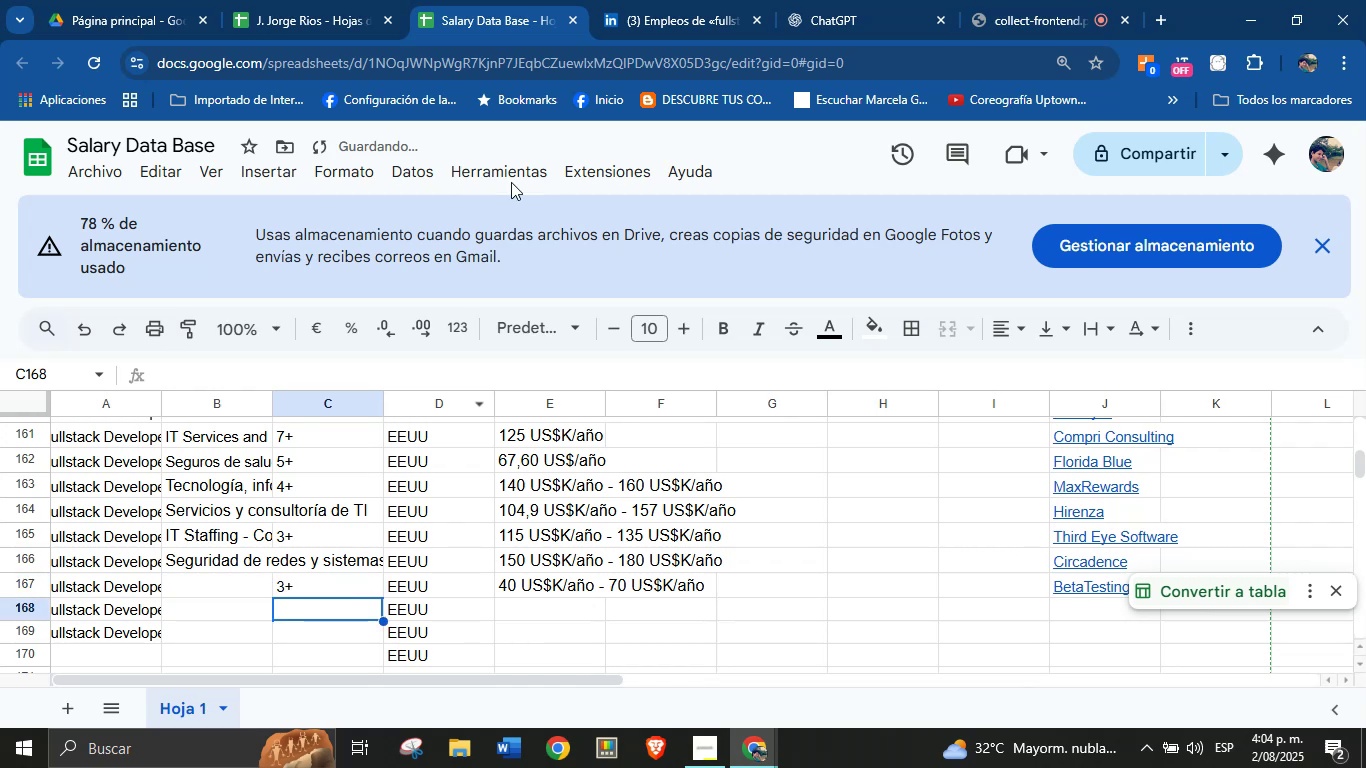 
left_click([680, 0])
 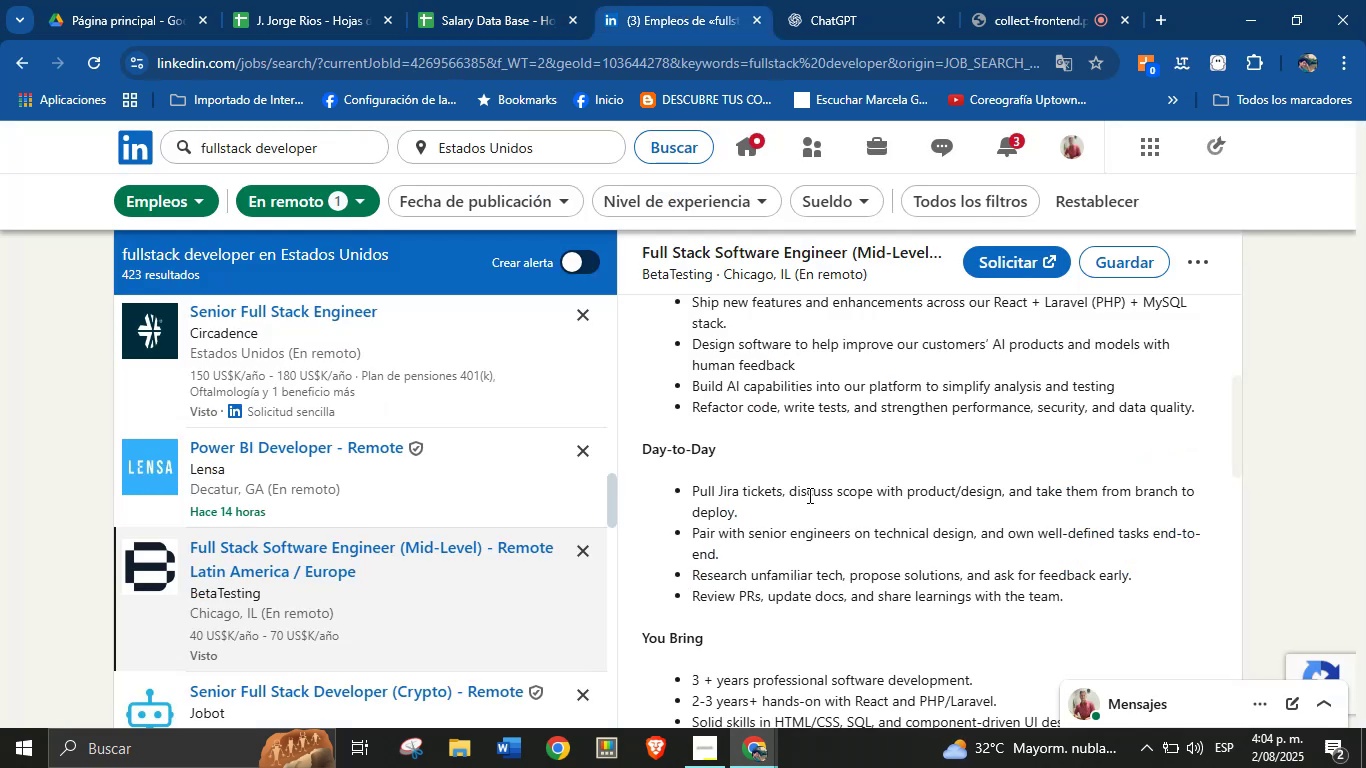 
wait(7.52)
 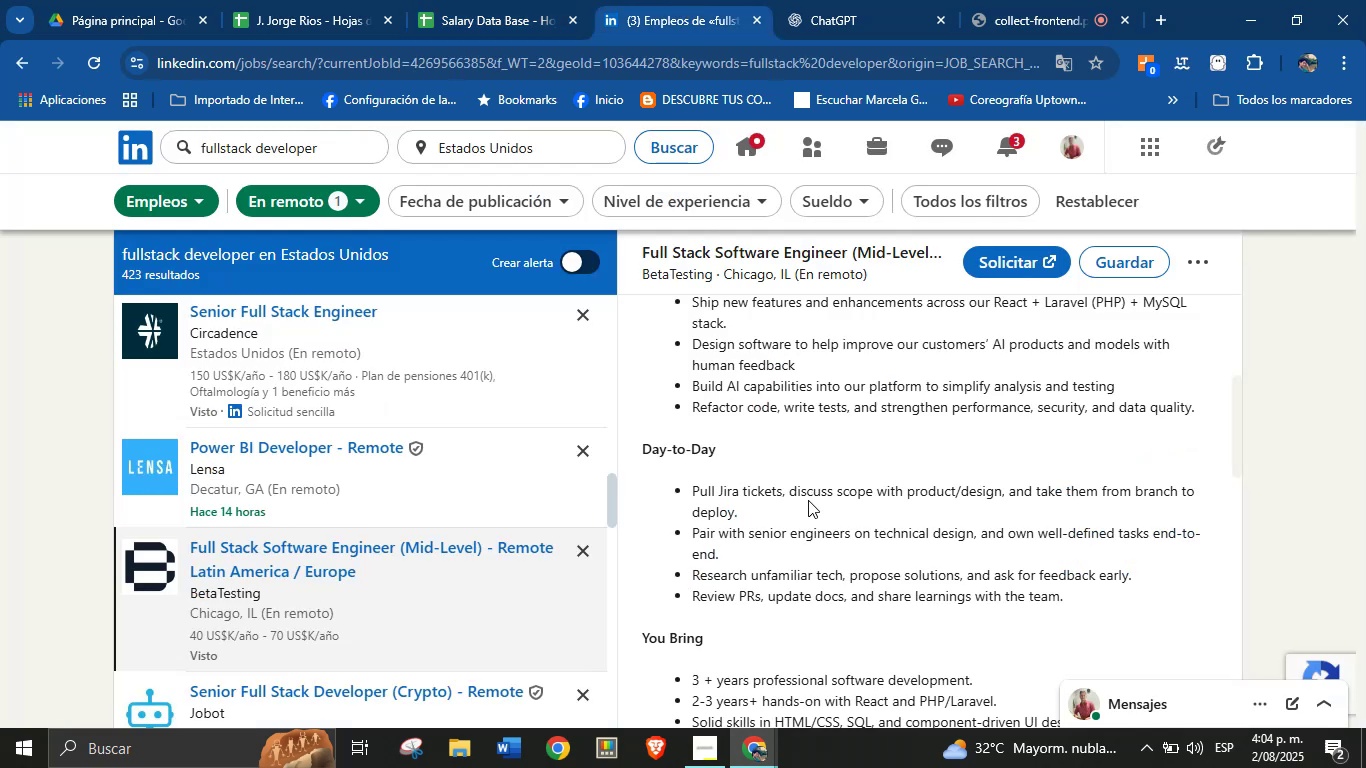 
scroll: coordinate [799, 507], scroll_direction: down, amount: 8.0
 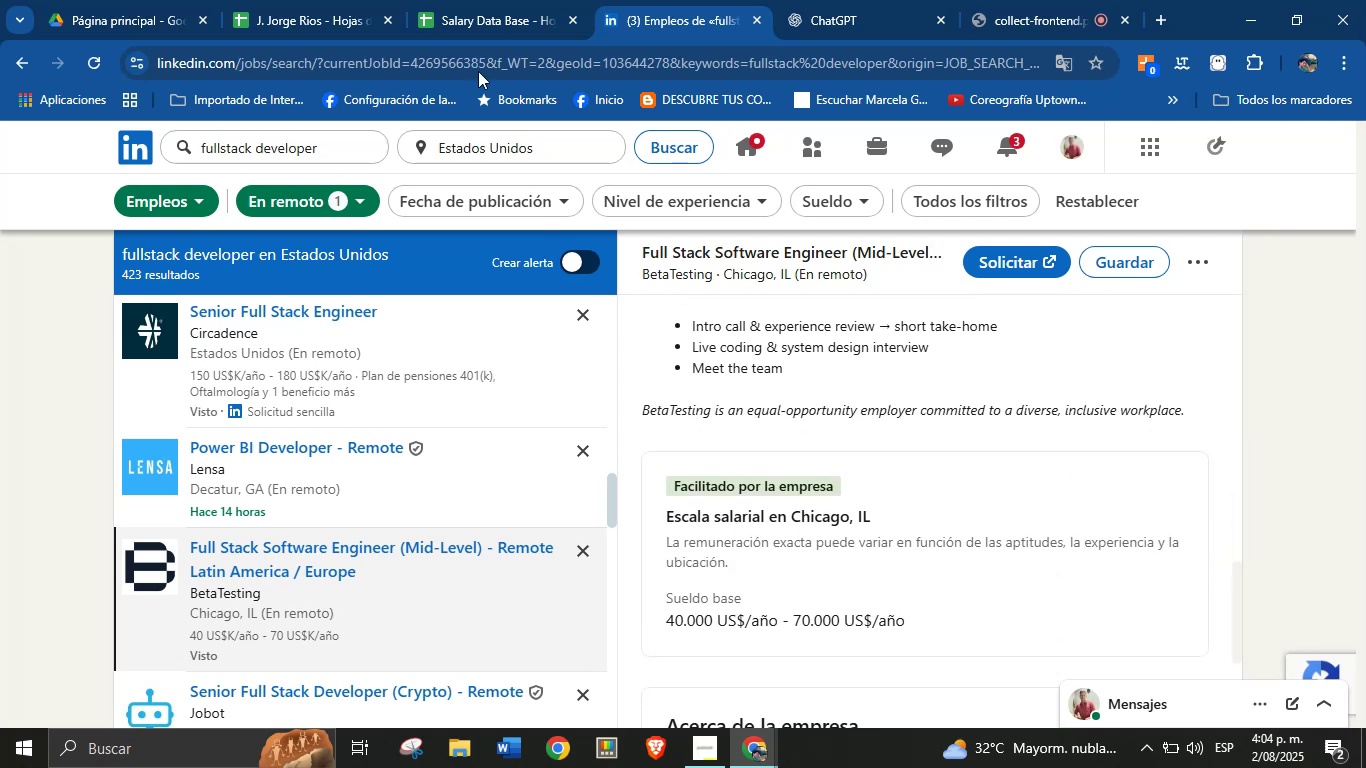 
left_click([493, 0])
 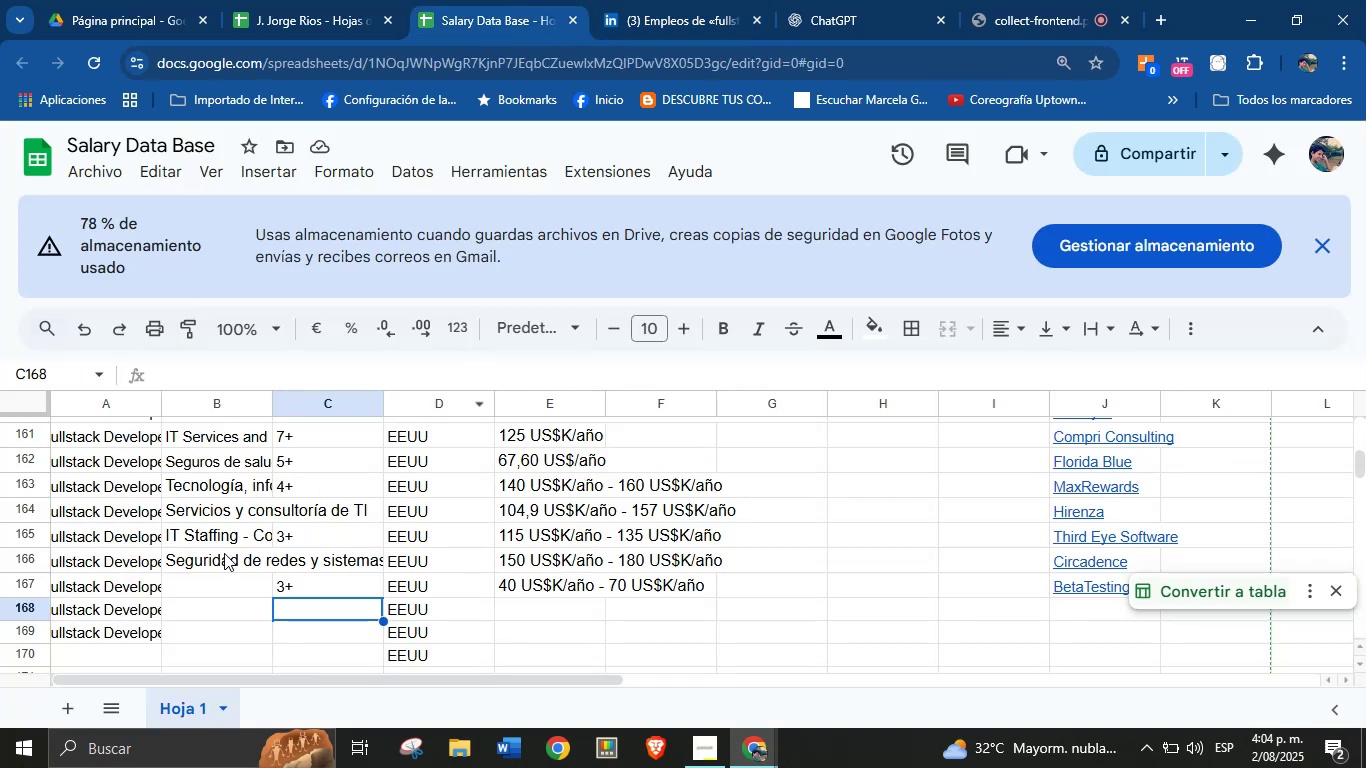 
left_click([215, 587])
 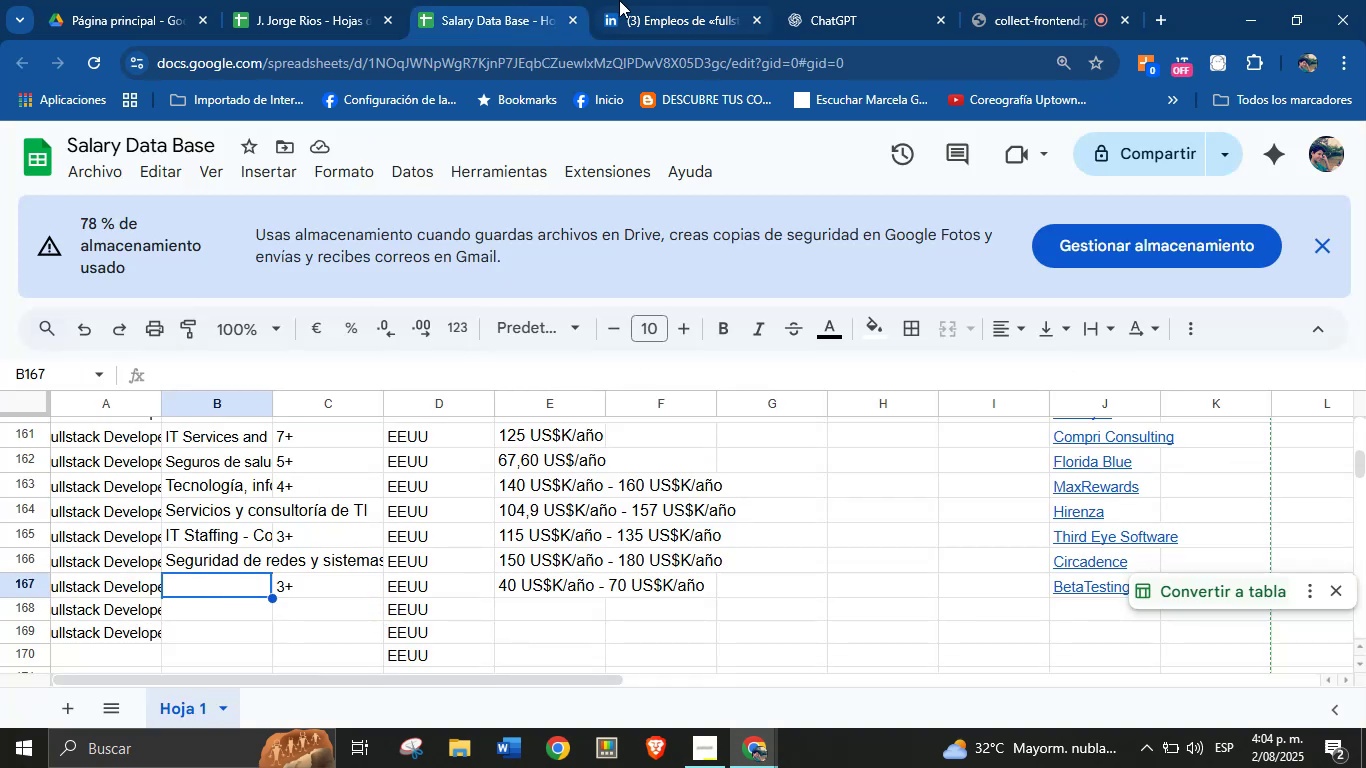 
left_click([629, 0])
 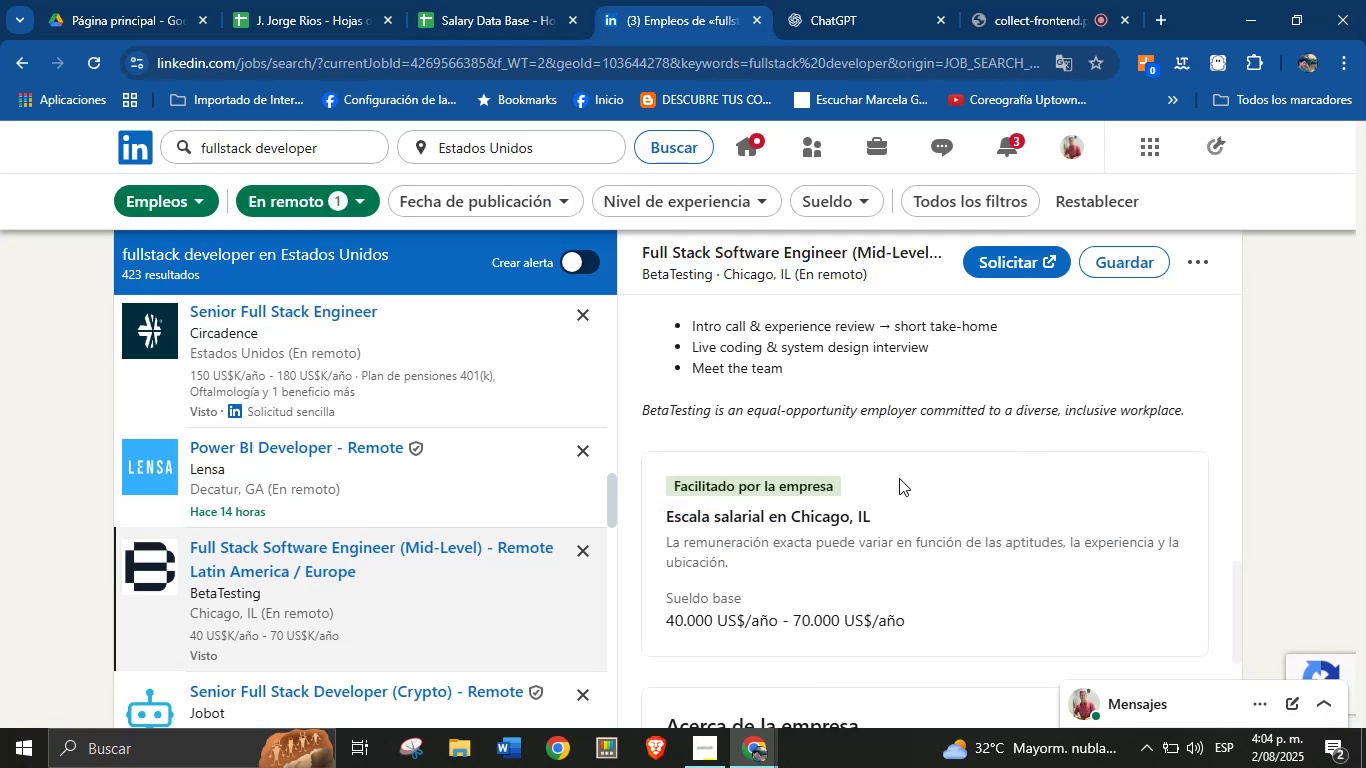 
scroll: coordinate [890, 427], scroll_direction: up, amount: 17.0
 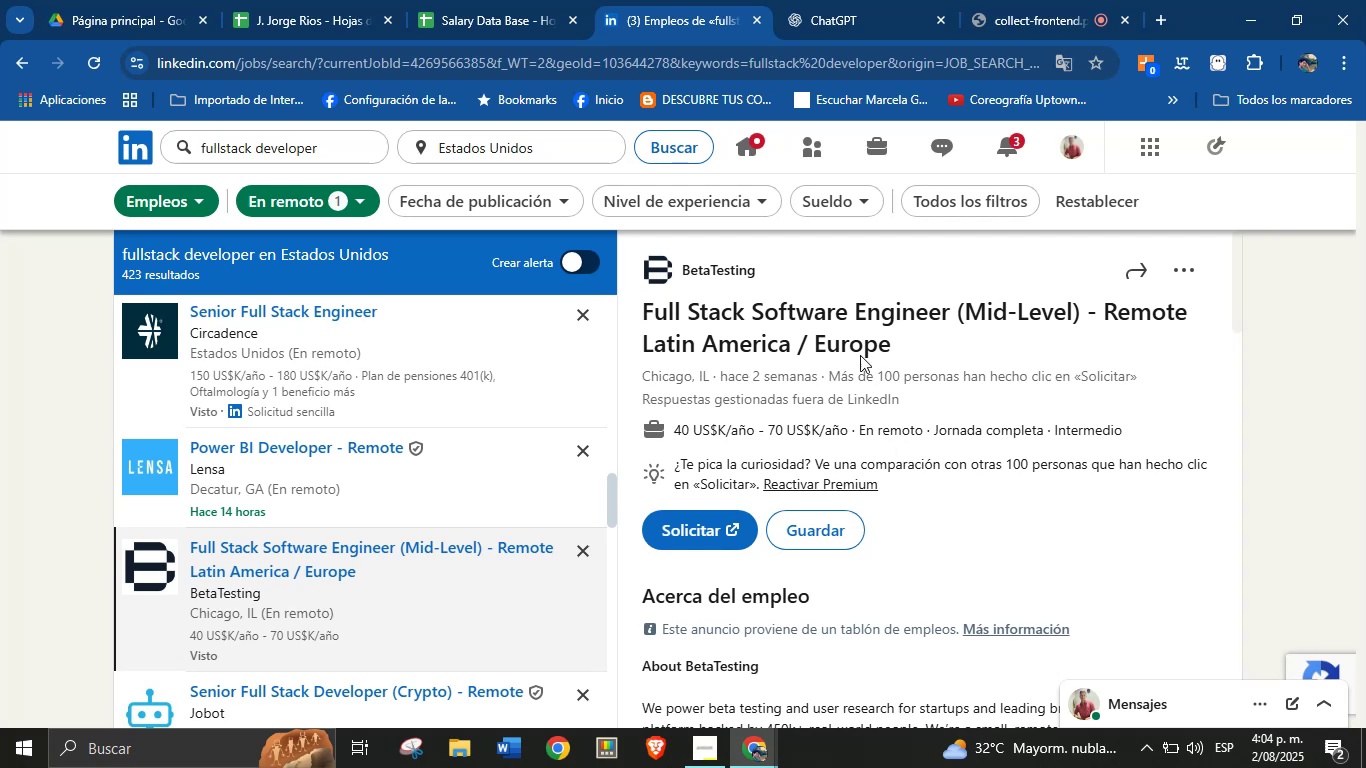 
scroll: coordinate [873, 510], scroll_direction: down, amount: 25.0
 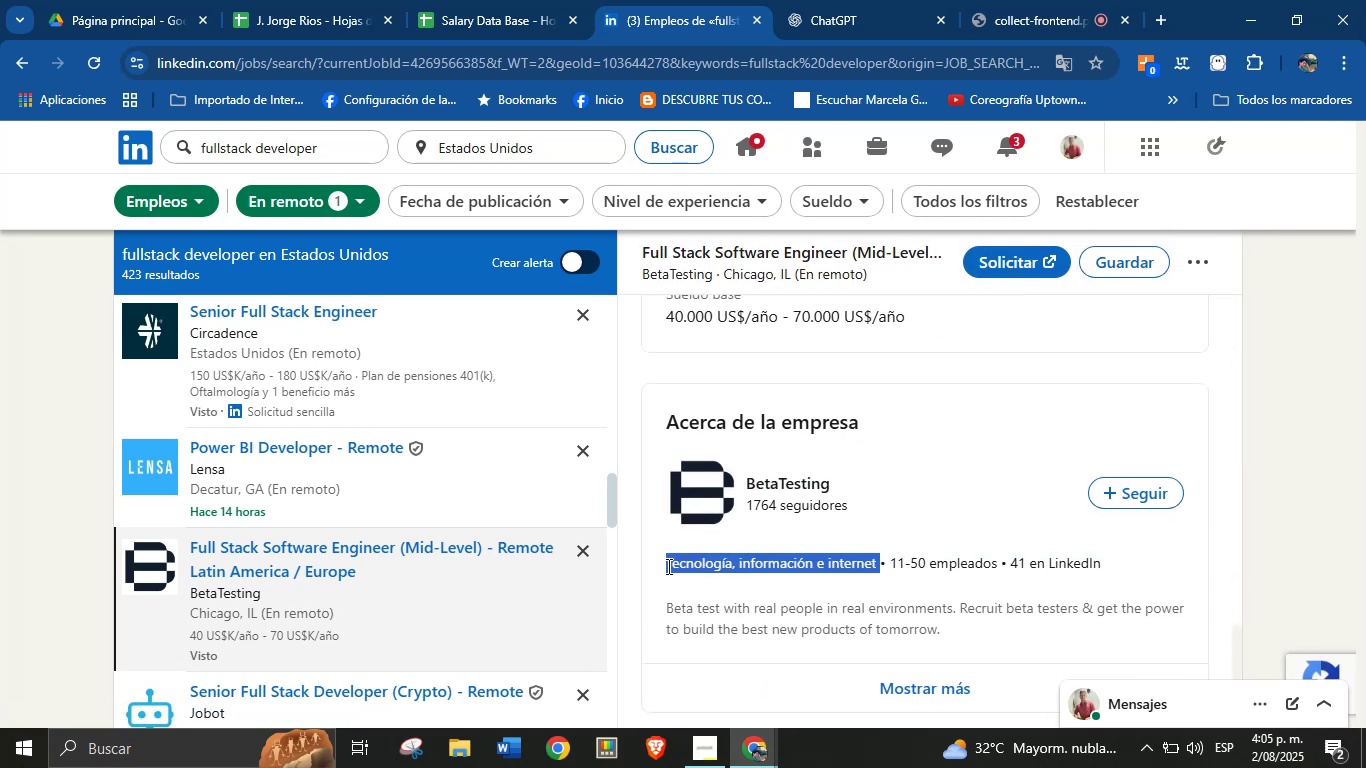 
key(Alt+AltLeft)
 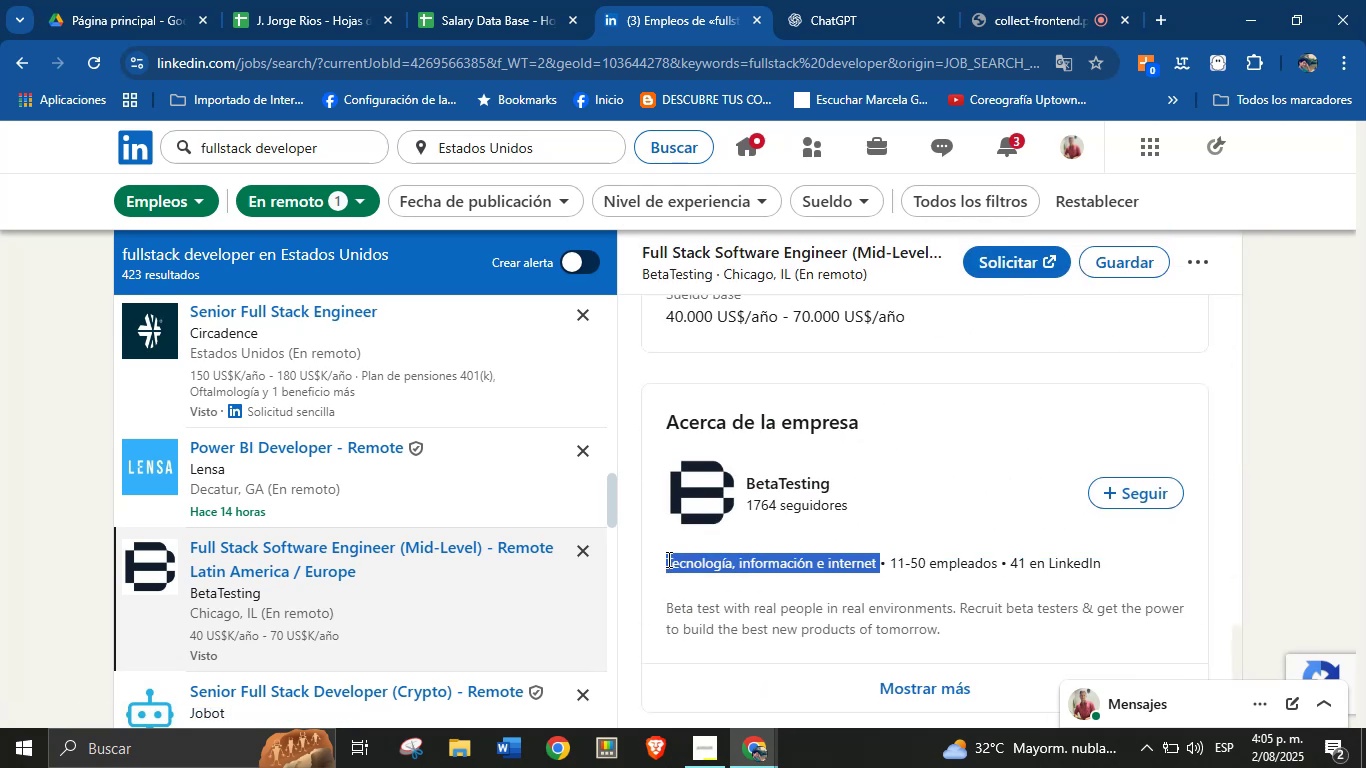 
key(Alt+Control+ControlLeft)
 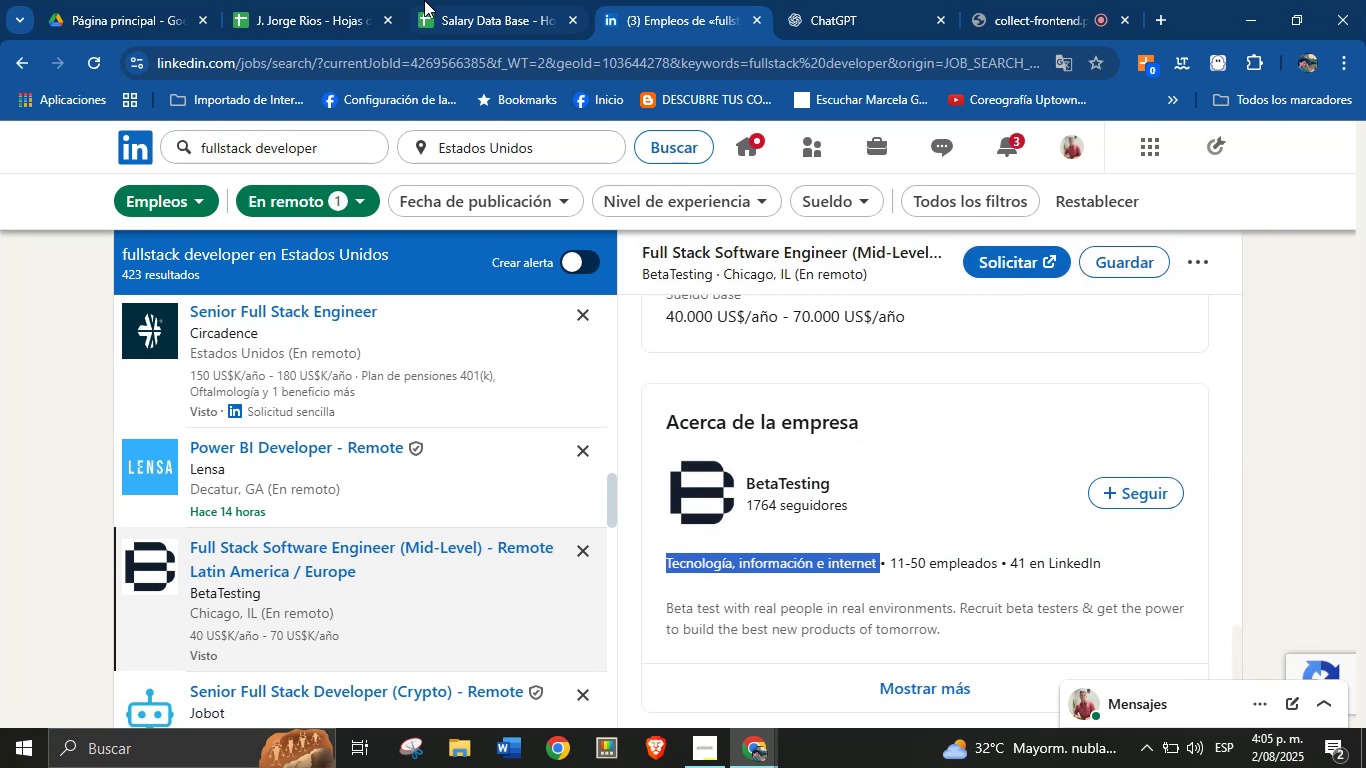 
key(Alt+Control+C)
 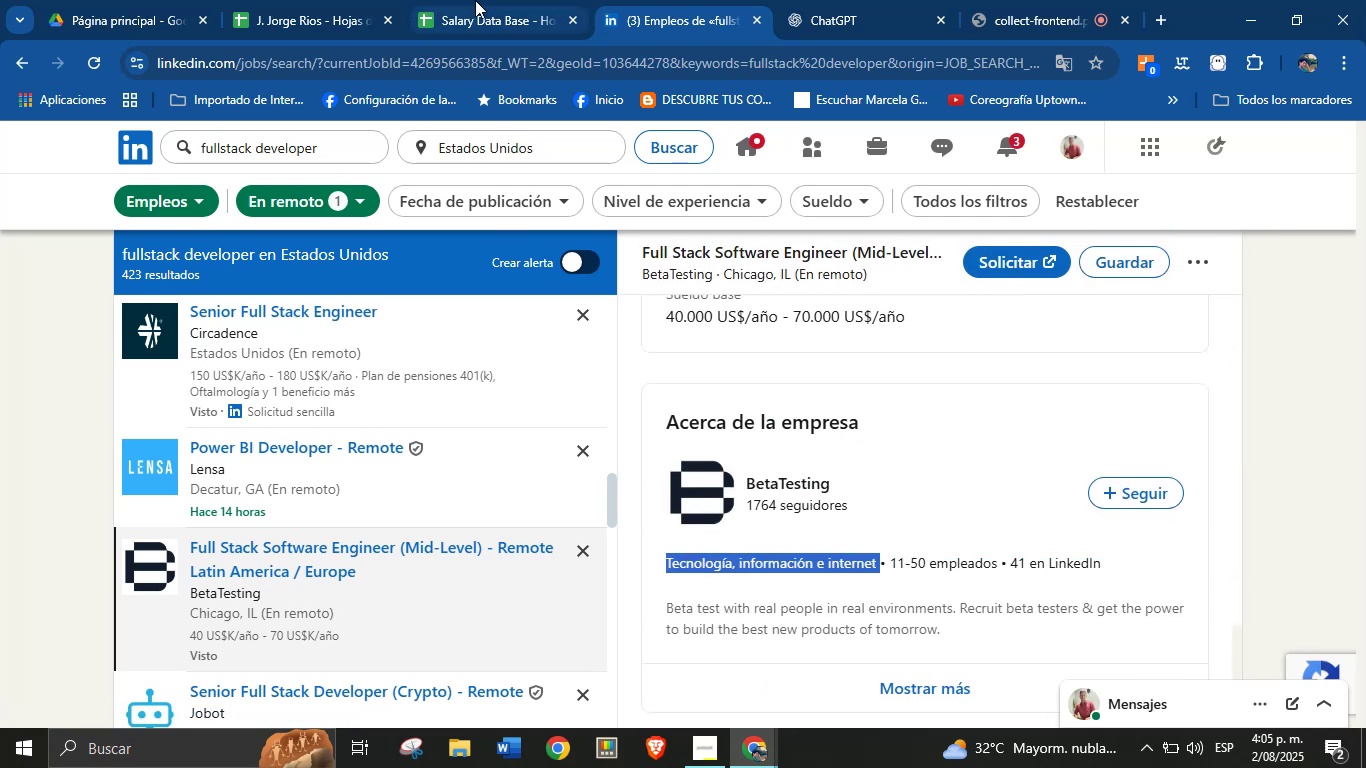 
left_click([485, 0])
 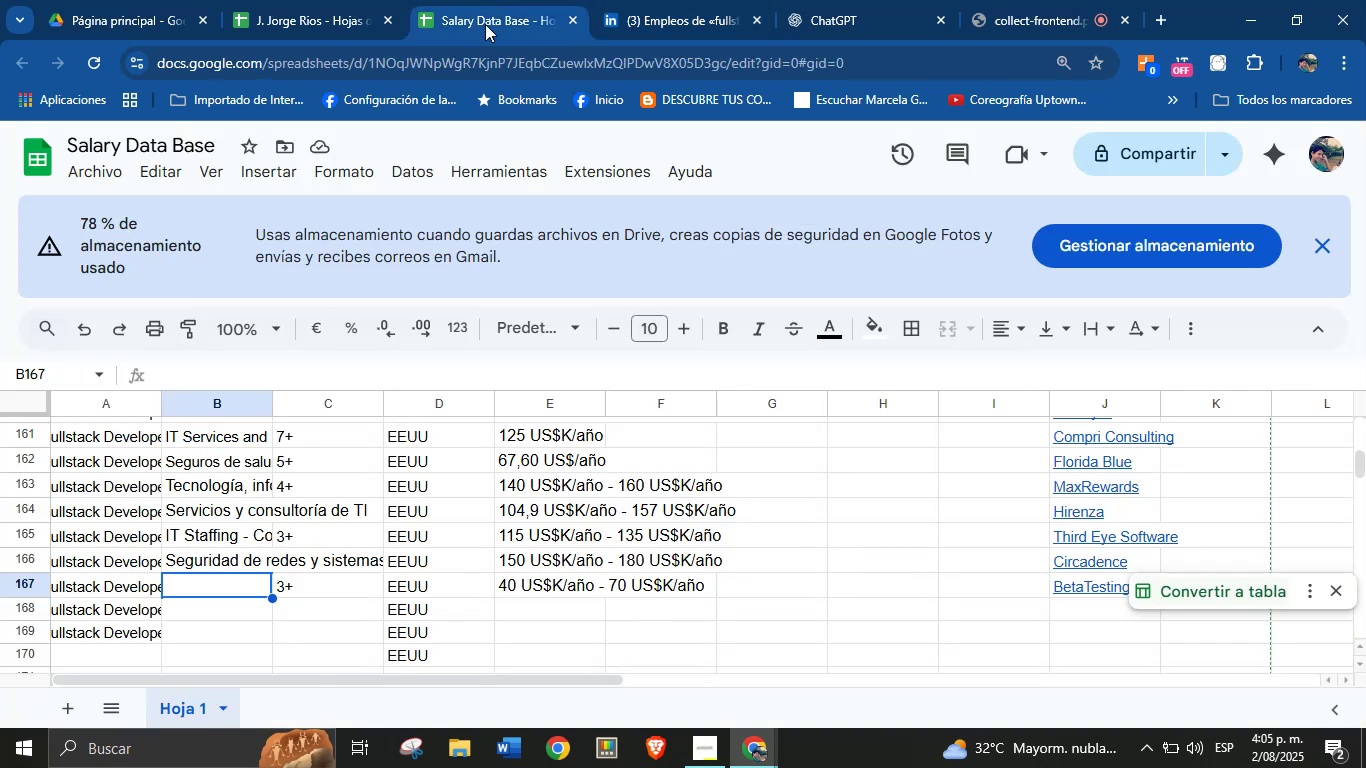 
key(Control+V)
 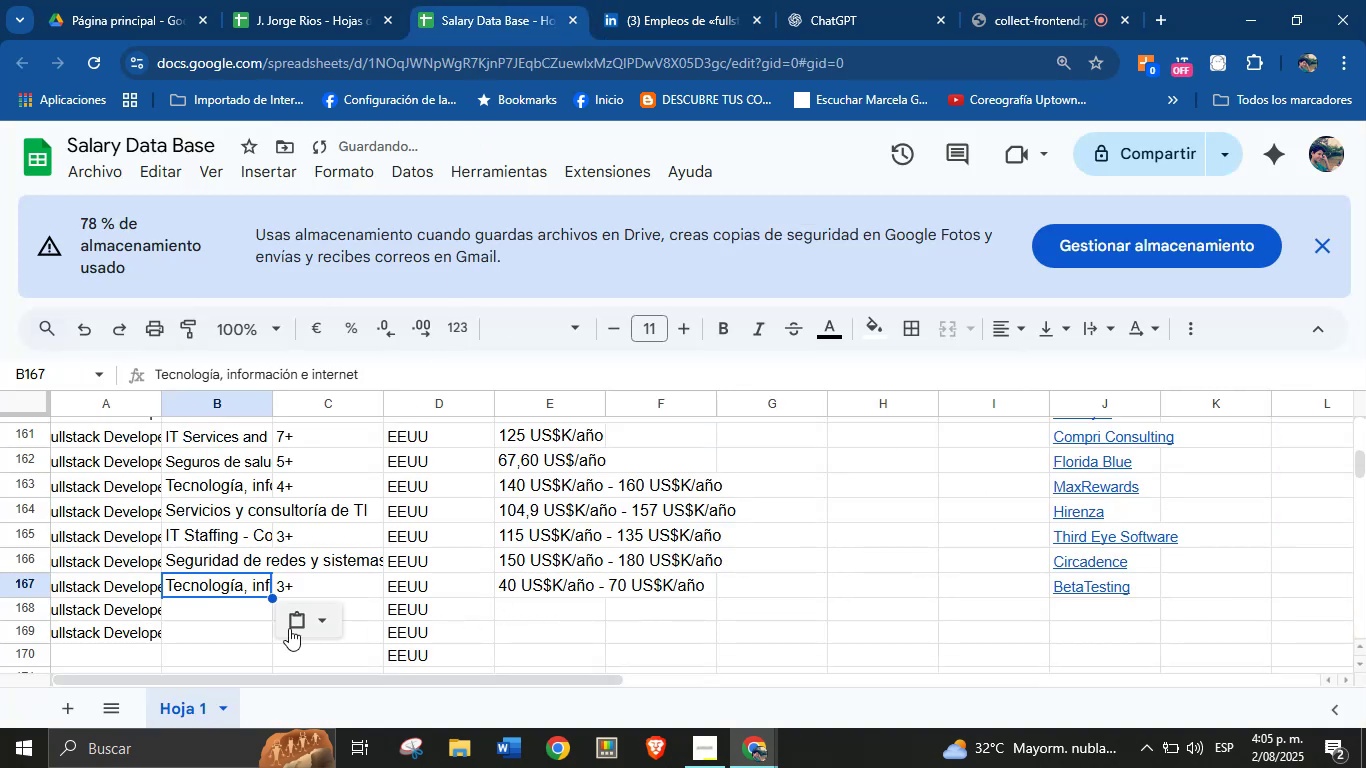 
key(Break)
 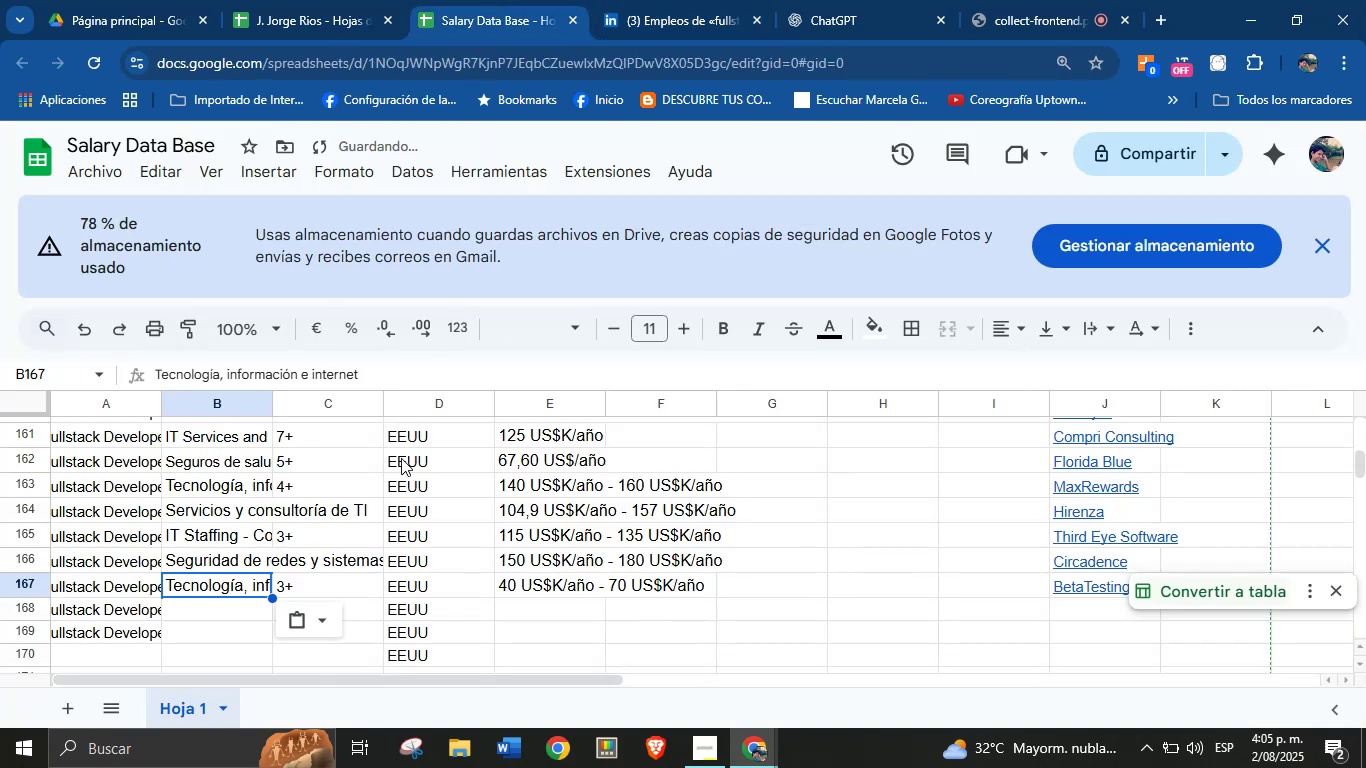 
key(Control+ControlLeft)
 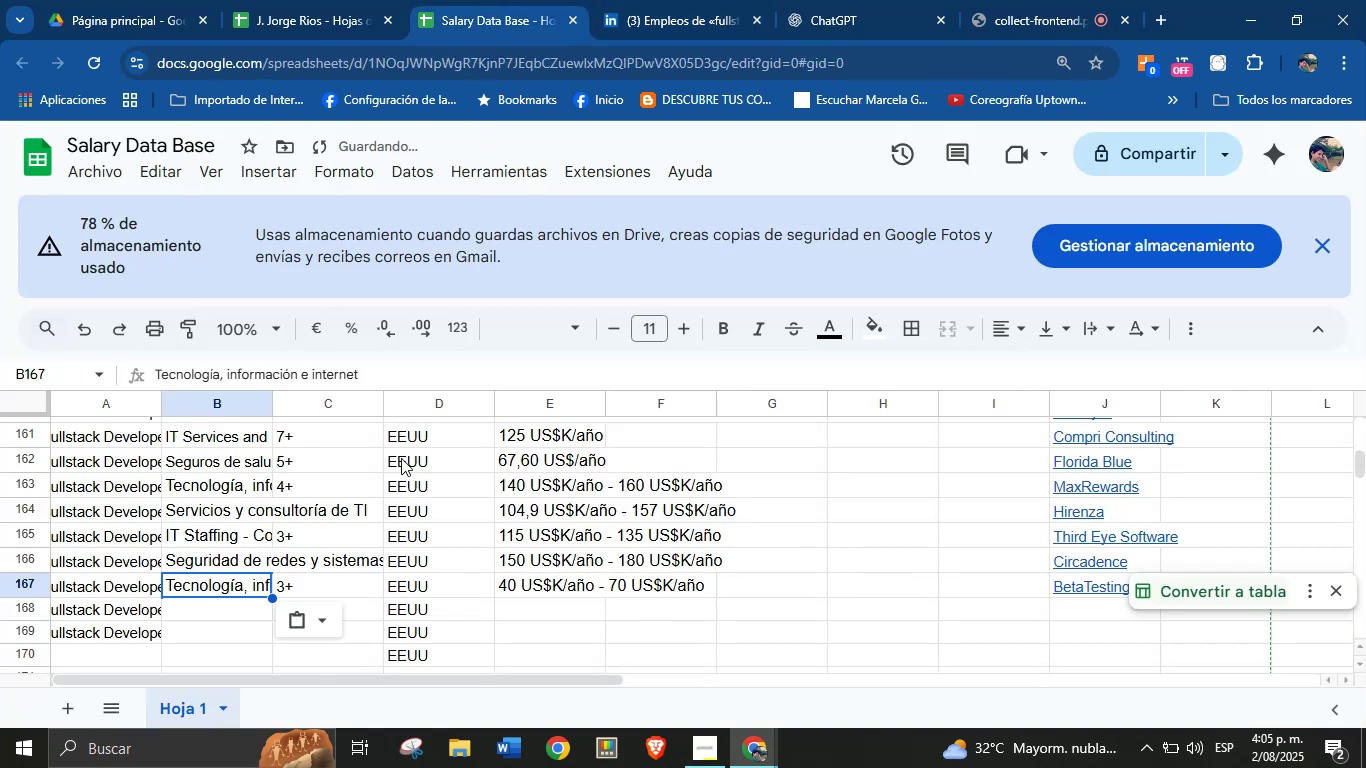 
left_click([209, 603])
 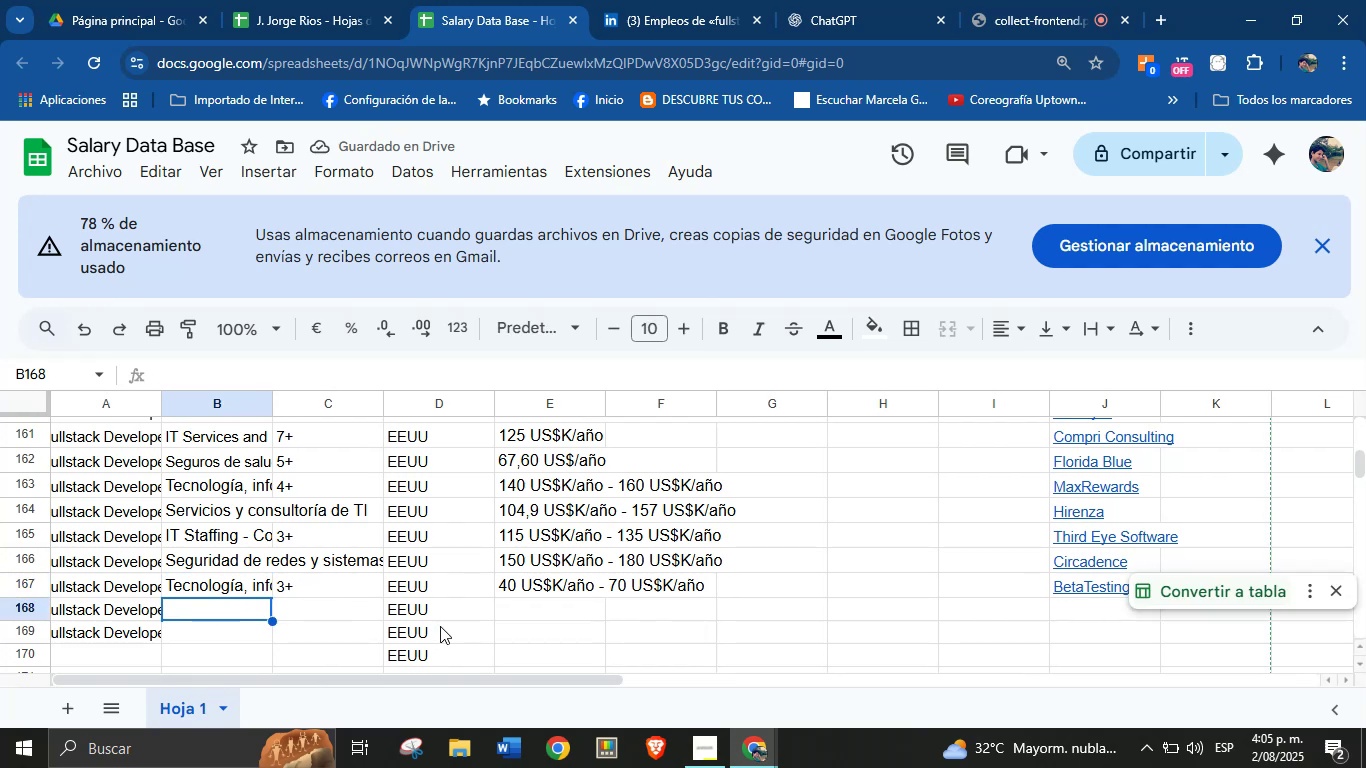 
left_click([707, 0])
 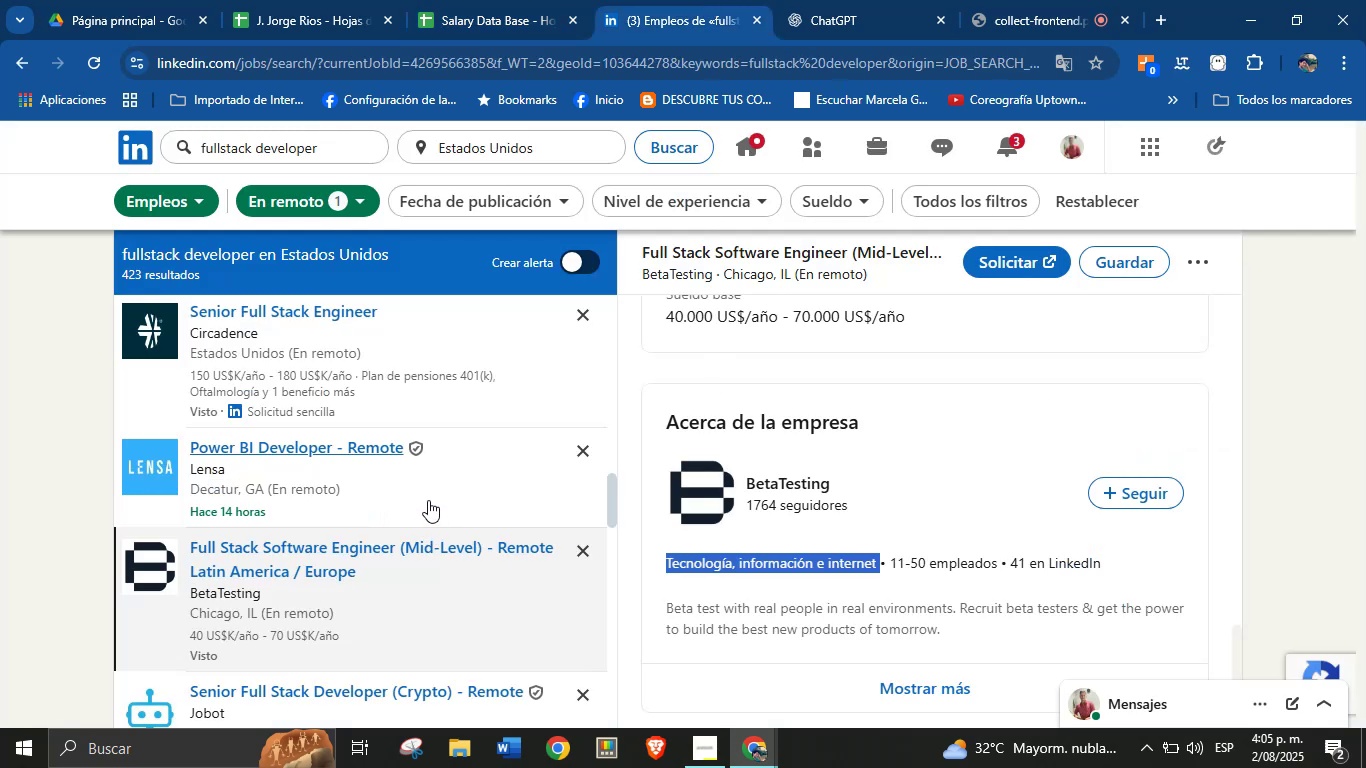 
wait(8.42)
 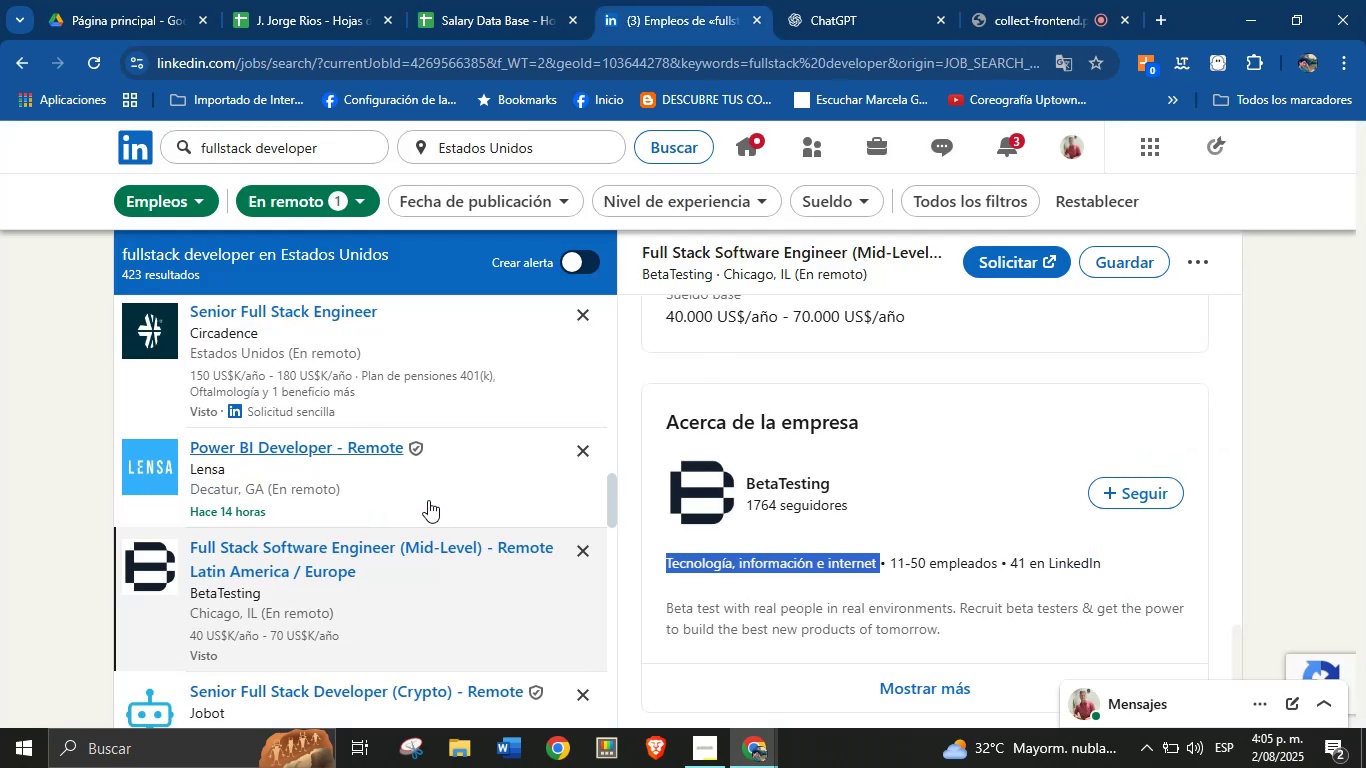 
scroll: coordinate [373, 593], scroll_direction: down, amount: 3.0
 